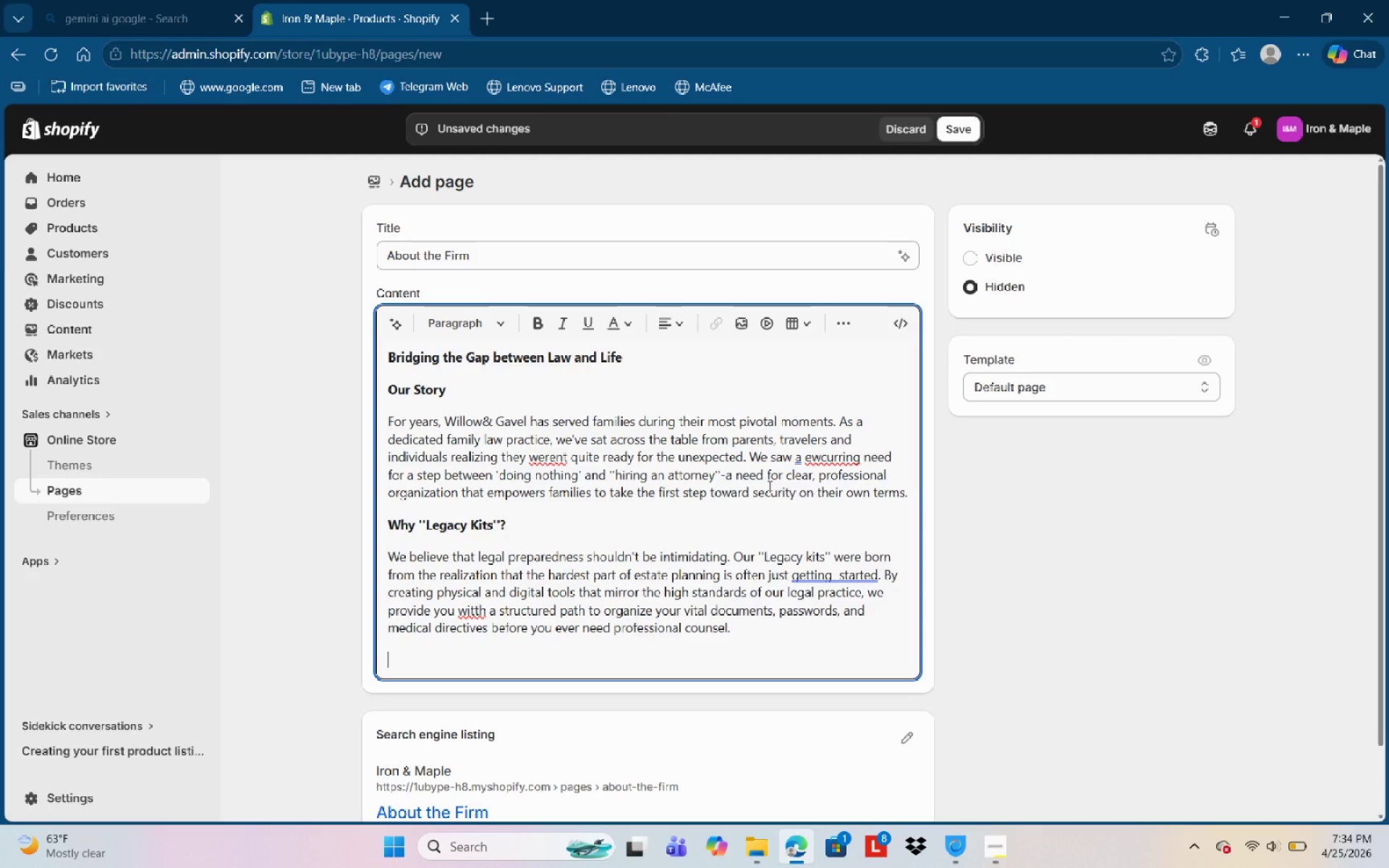 
type(The Willlw)
key(Backspace)
key(Backspace)
key(Backspace)
type(low and Gavel )
 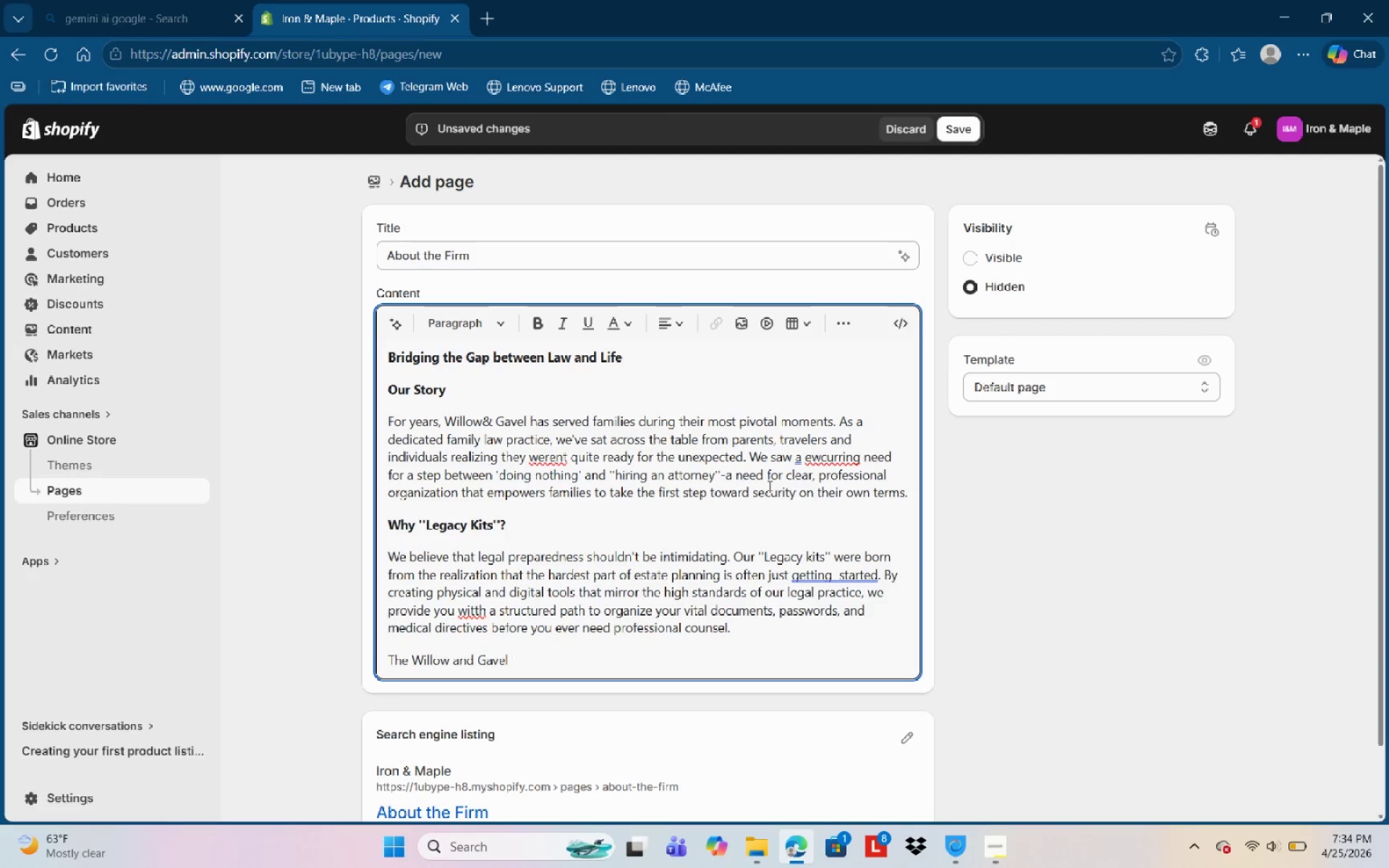 
wait(5.22)
 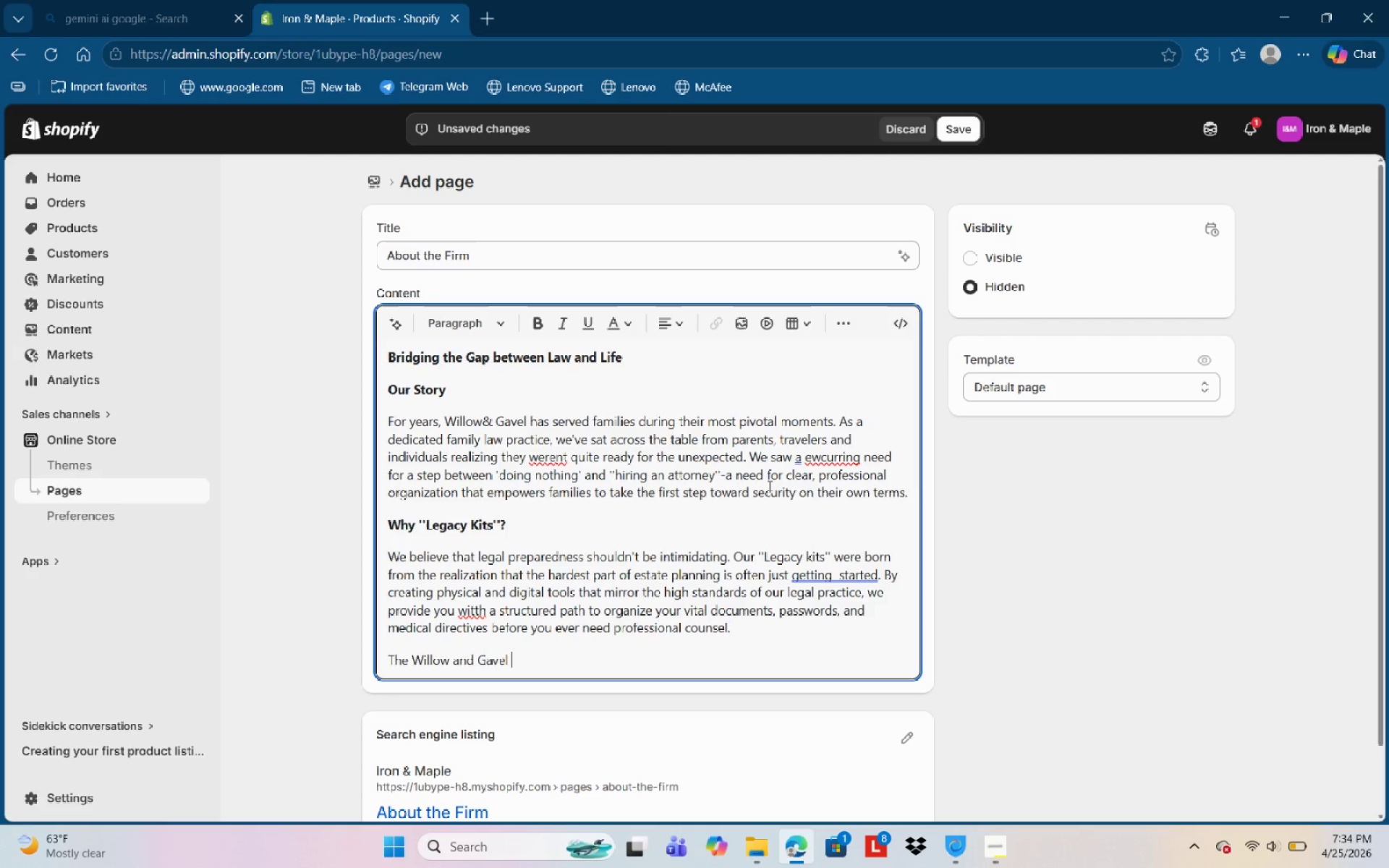 
type(Peomi)
key(Backspace)
key(Backspace)
key(Backspace)
type(=)
key(Backspace)
type(r)
key(Backspace)
key(Backspace)
type(romise)
 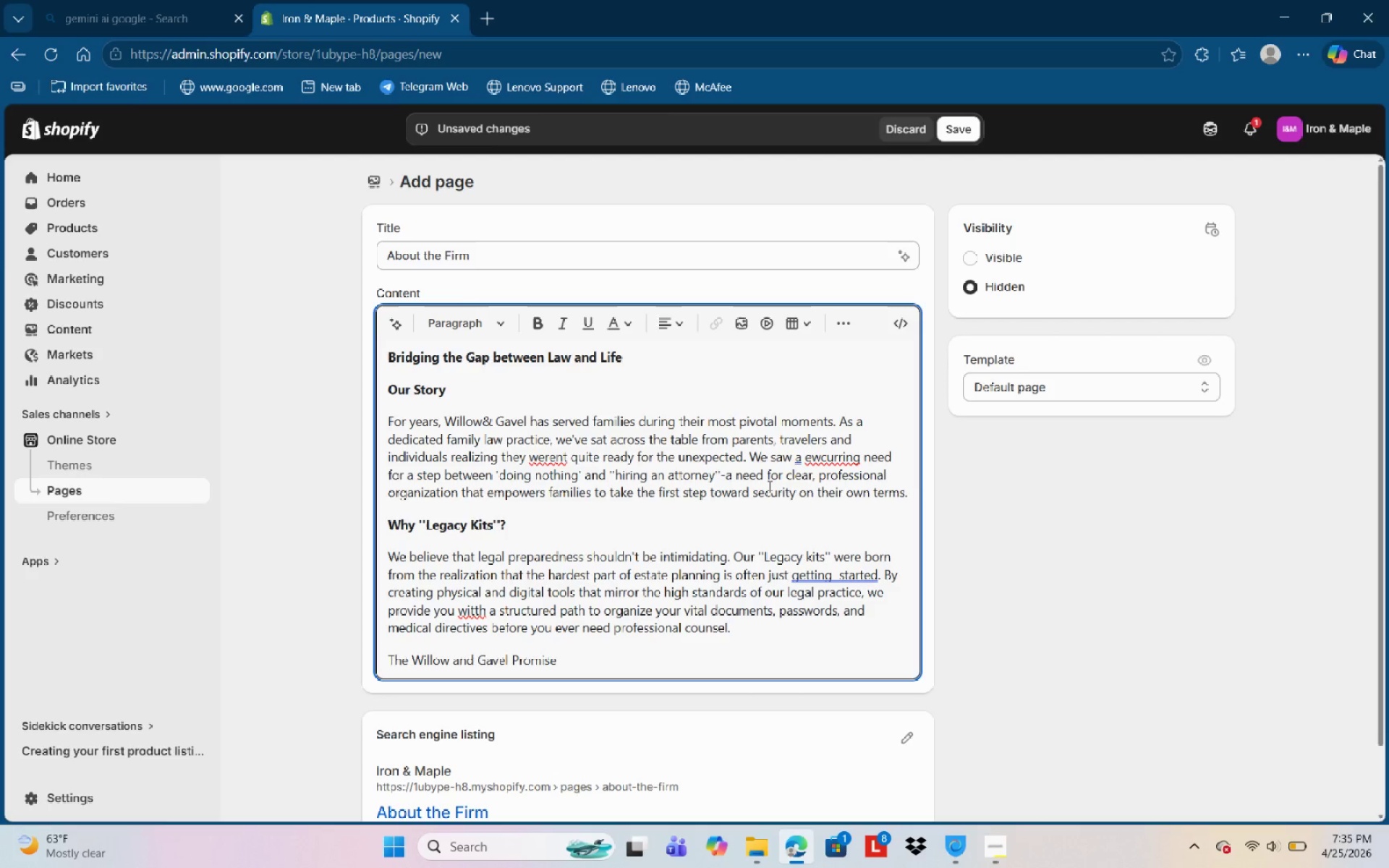 
key(Control+Shift+ArrowLeft)
 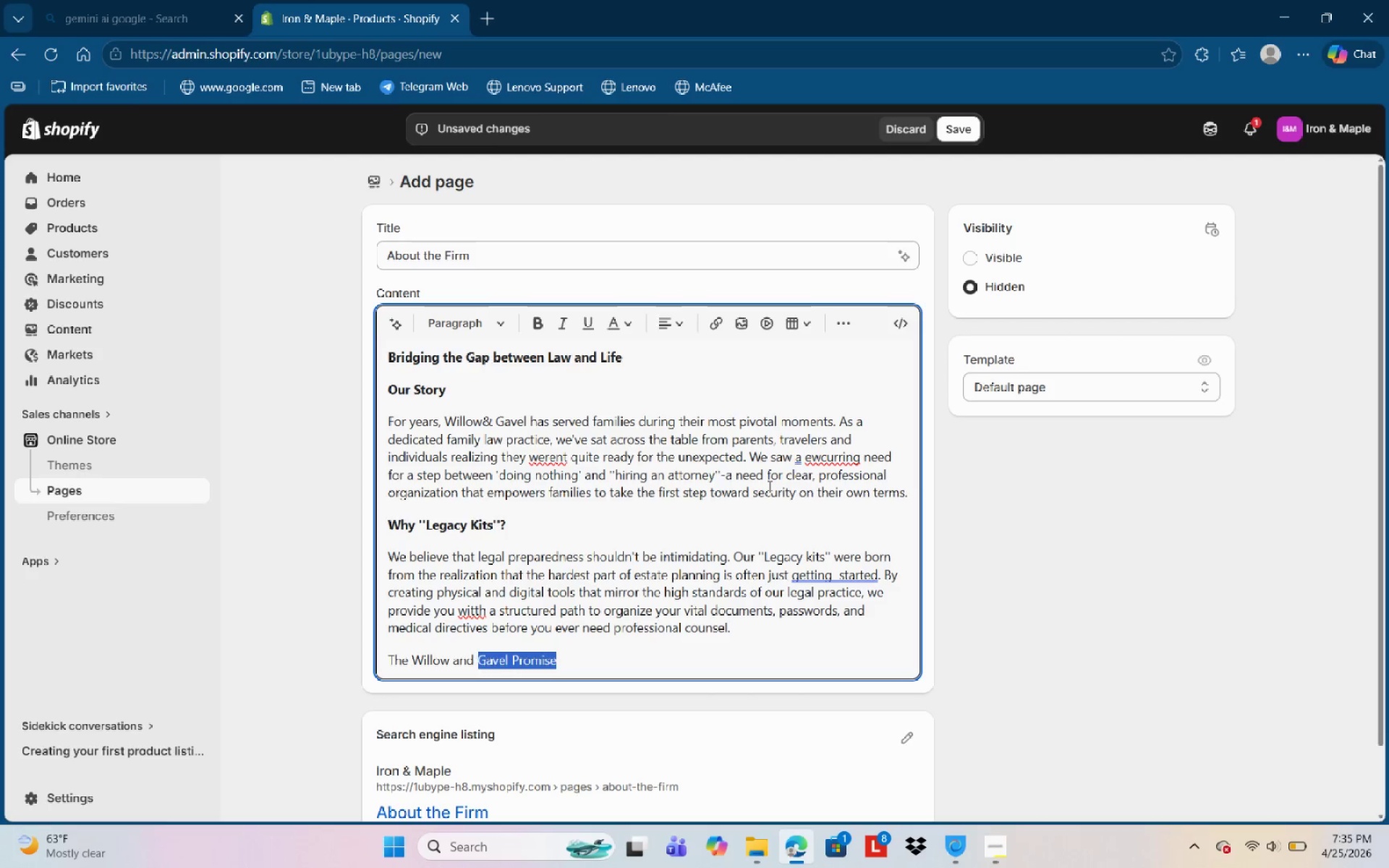 
key(Control+Shift+ArrowLeft)
 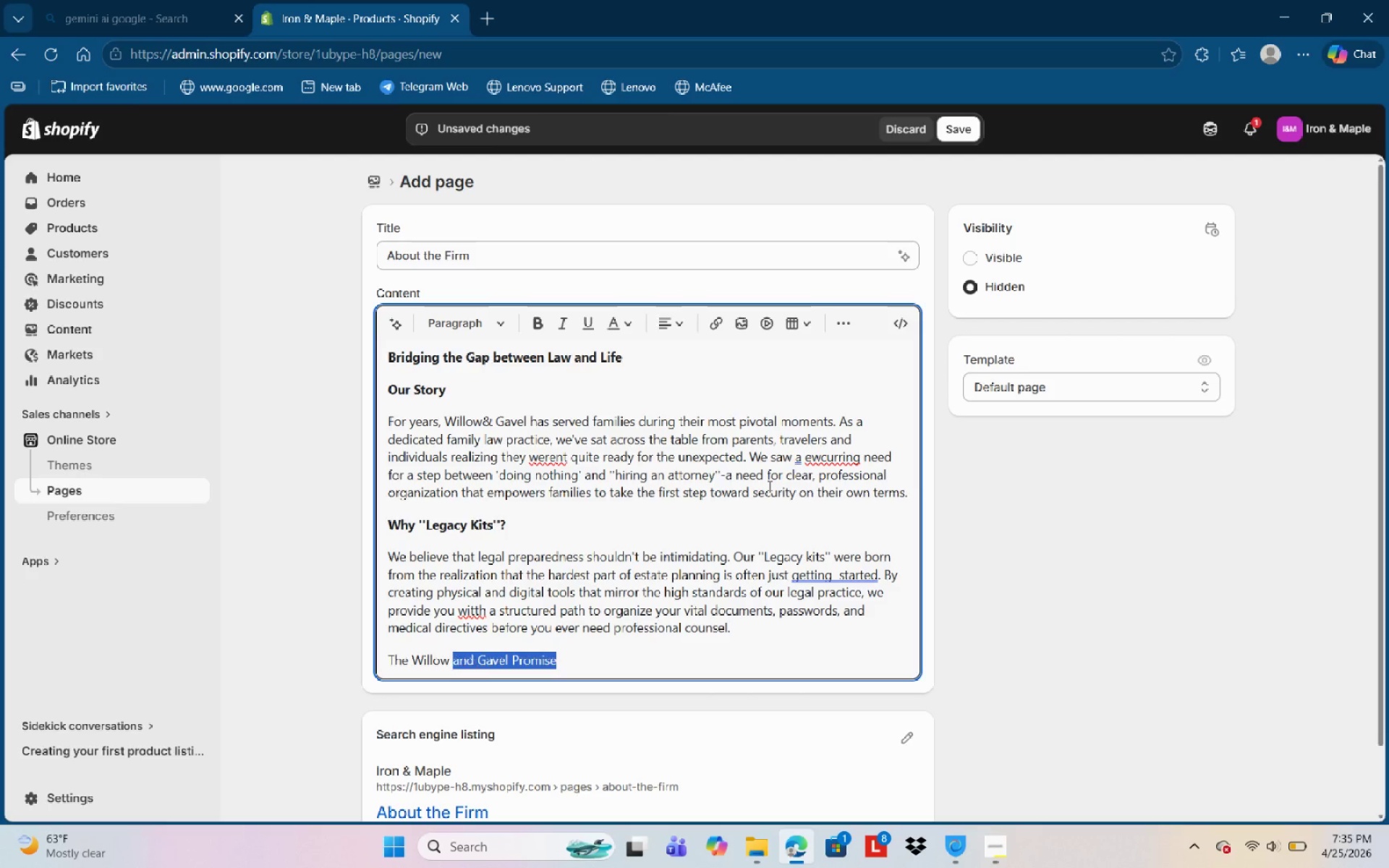 
key(Control+Shift+ArrowLeft)
 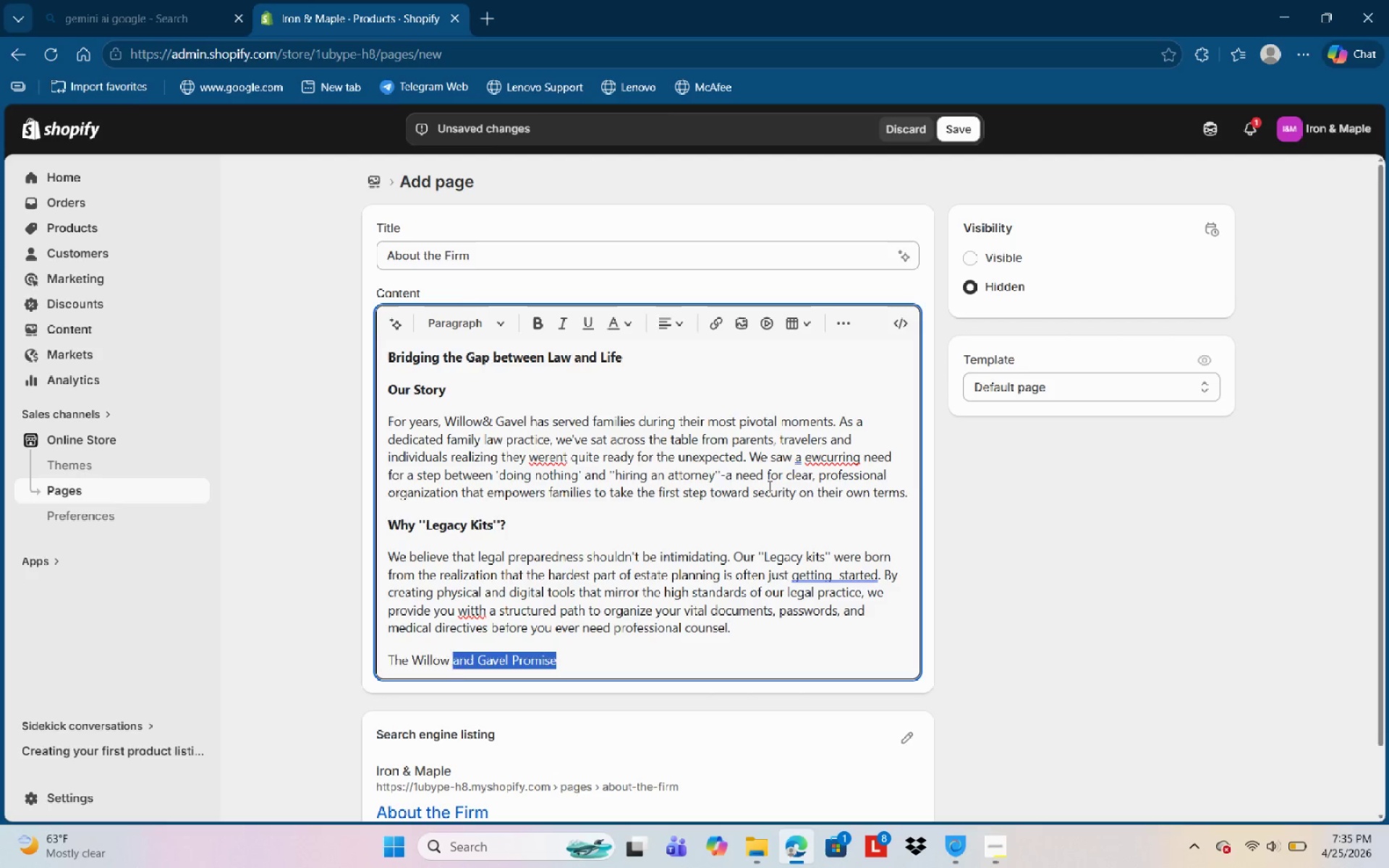 
key(Control+Shift+ArrowLeft)
 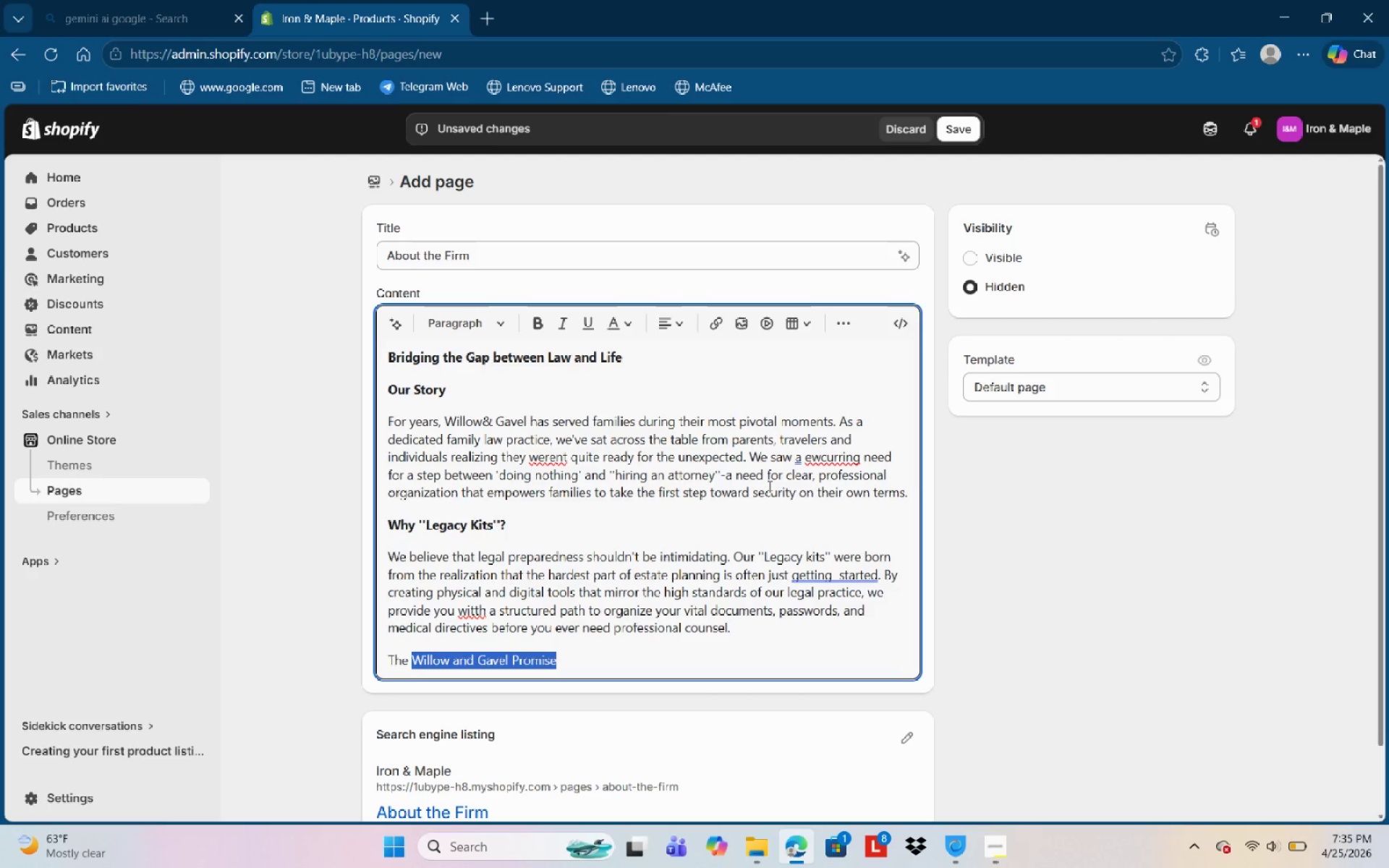 
key(Control+Shift+ArrowLeft)
 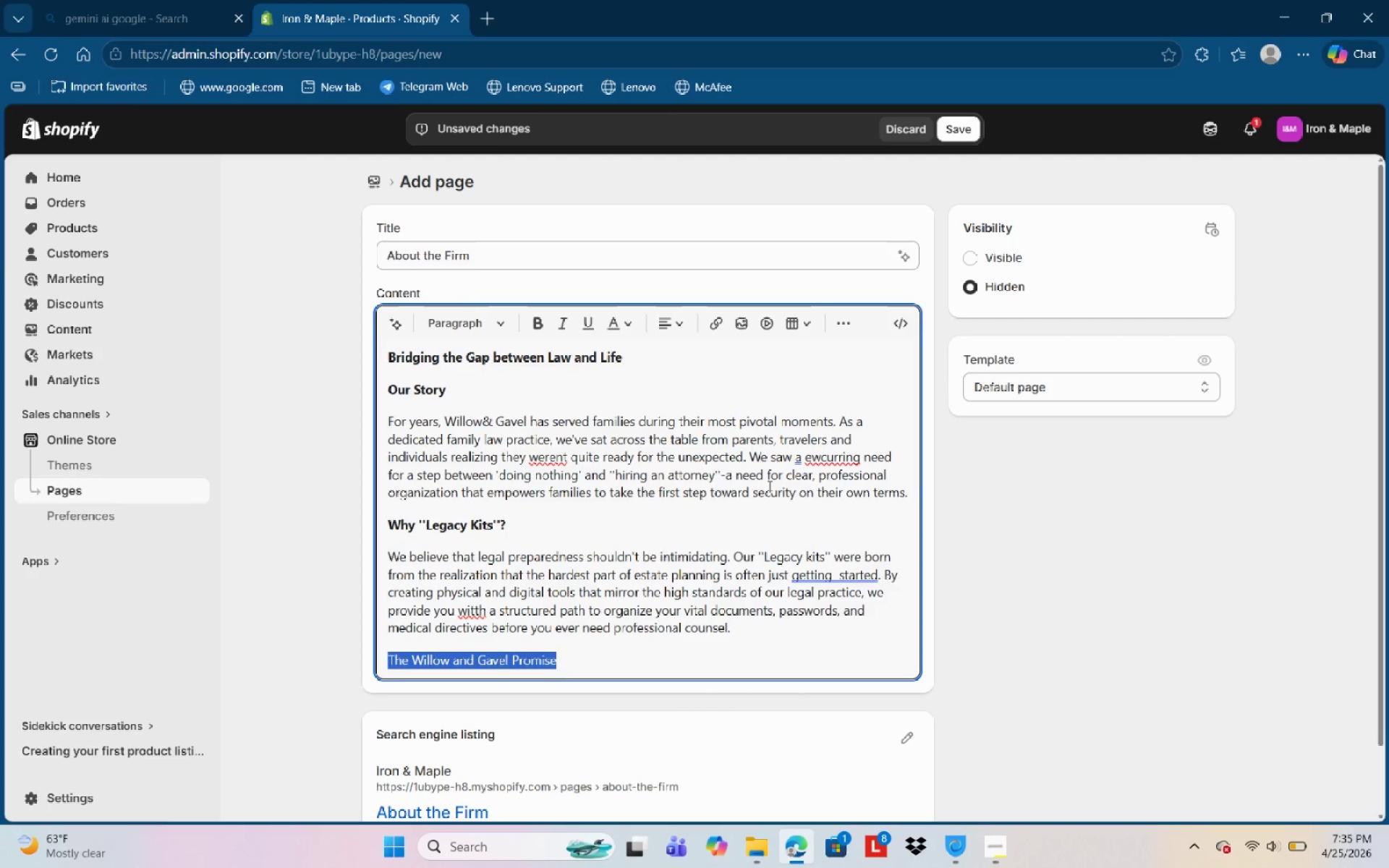 
key(Control+B)
 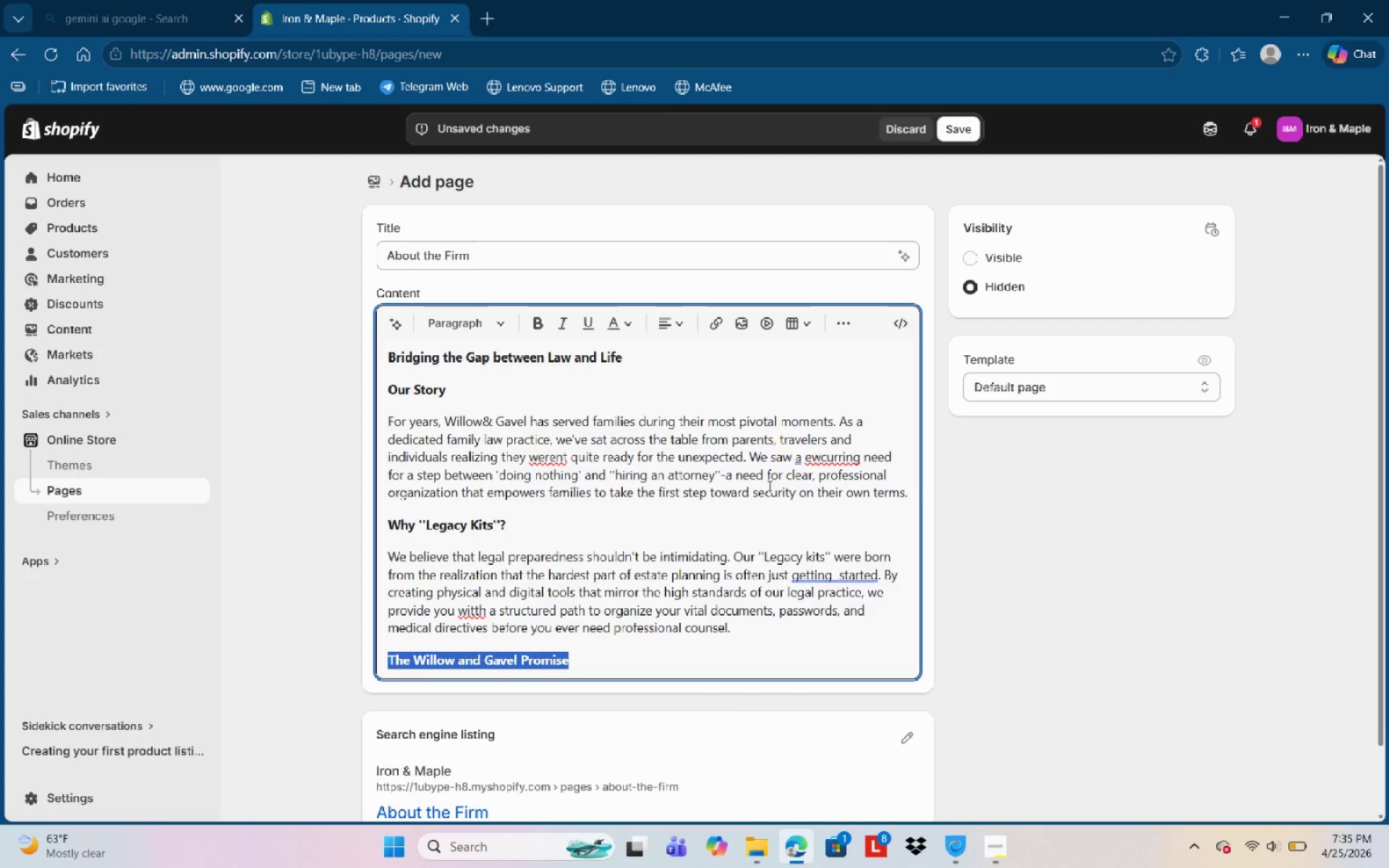 
key(ArrowRight)
 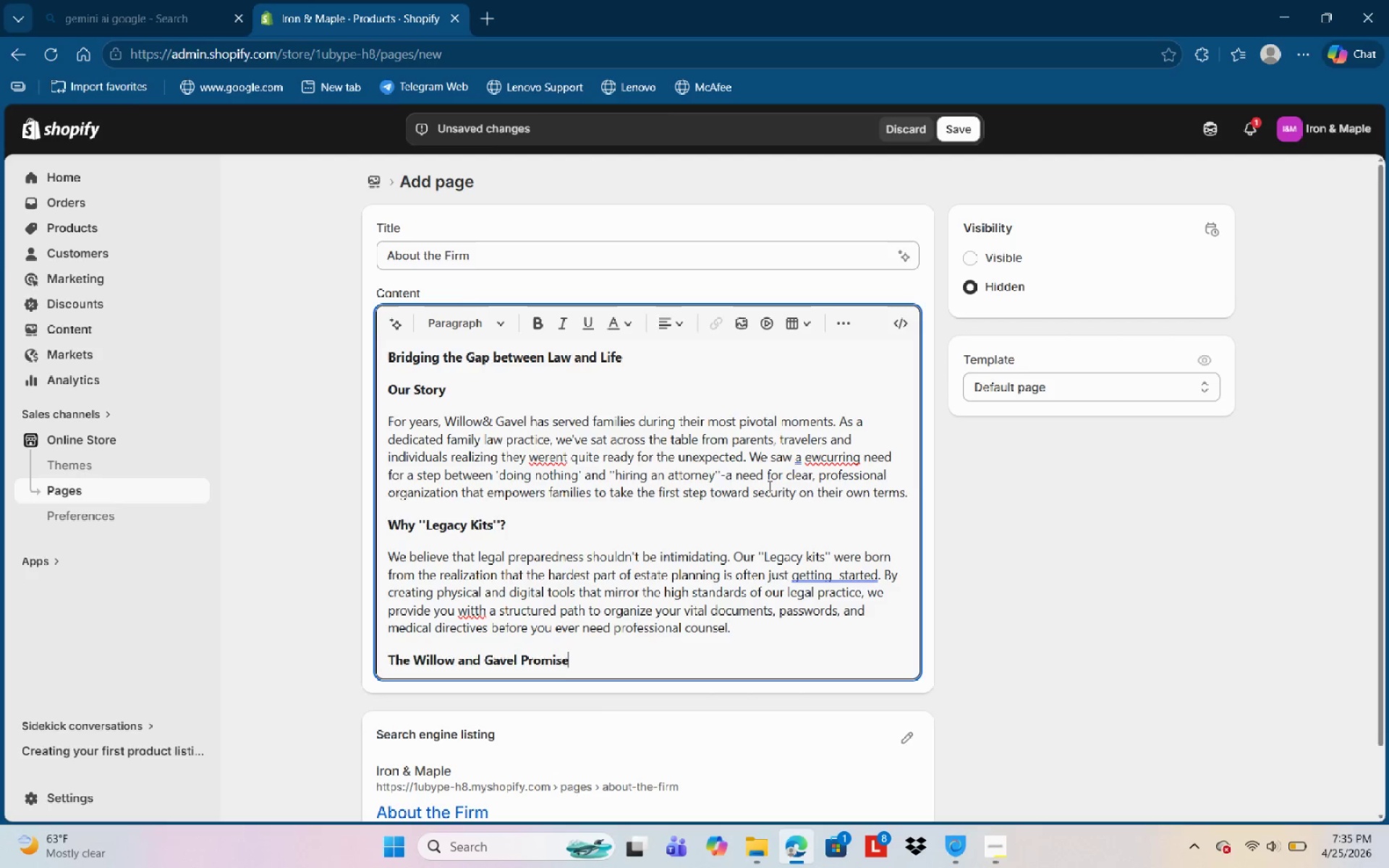 
key(ArrowLeft)
 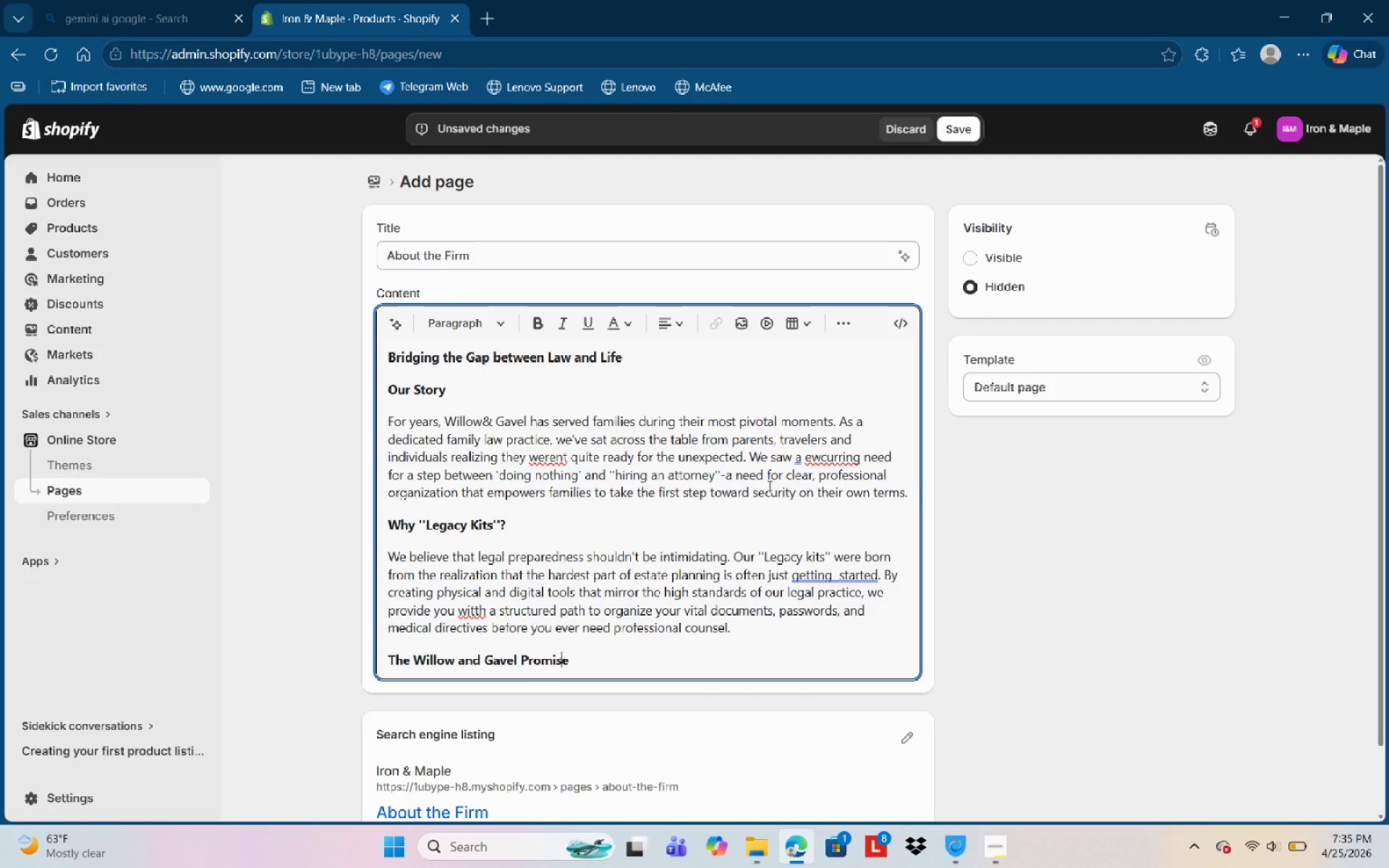 
key(ArrowLeft)
 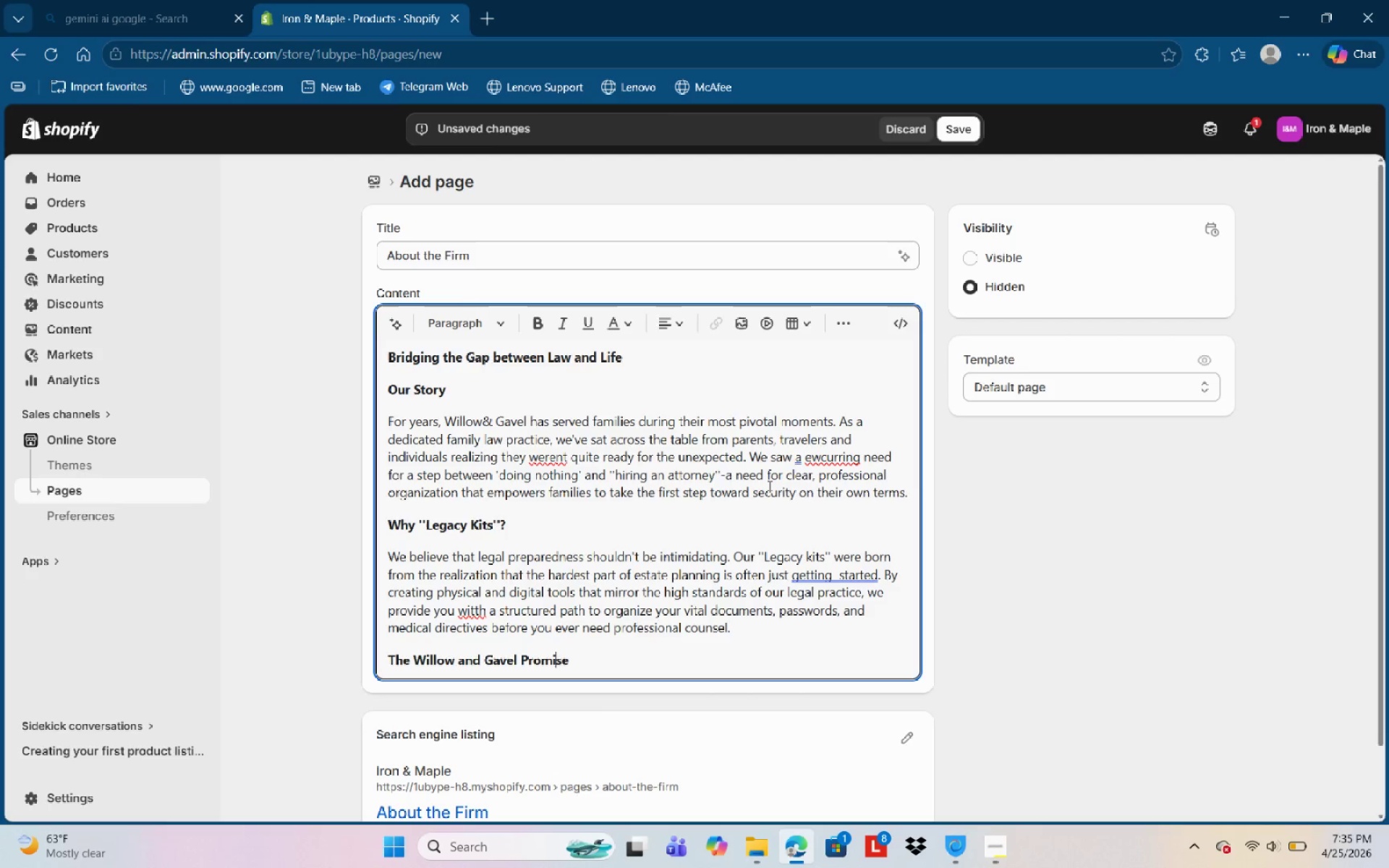 
key(Control+ArrowLeft)
 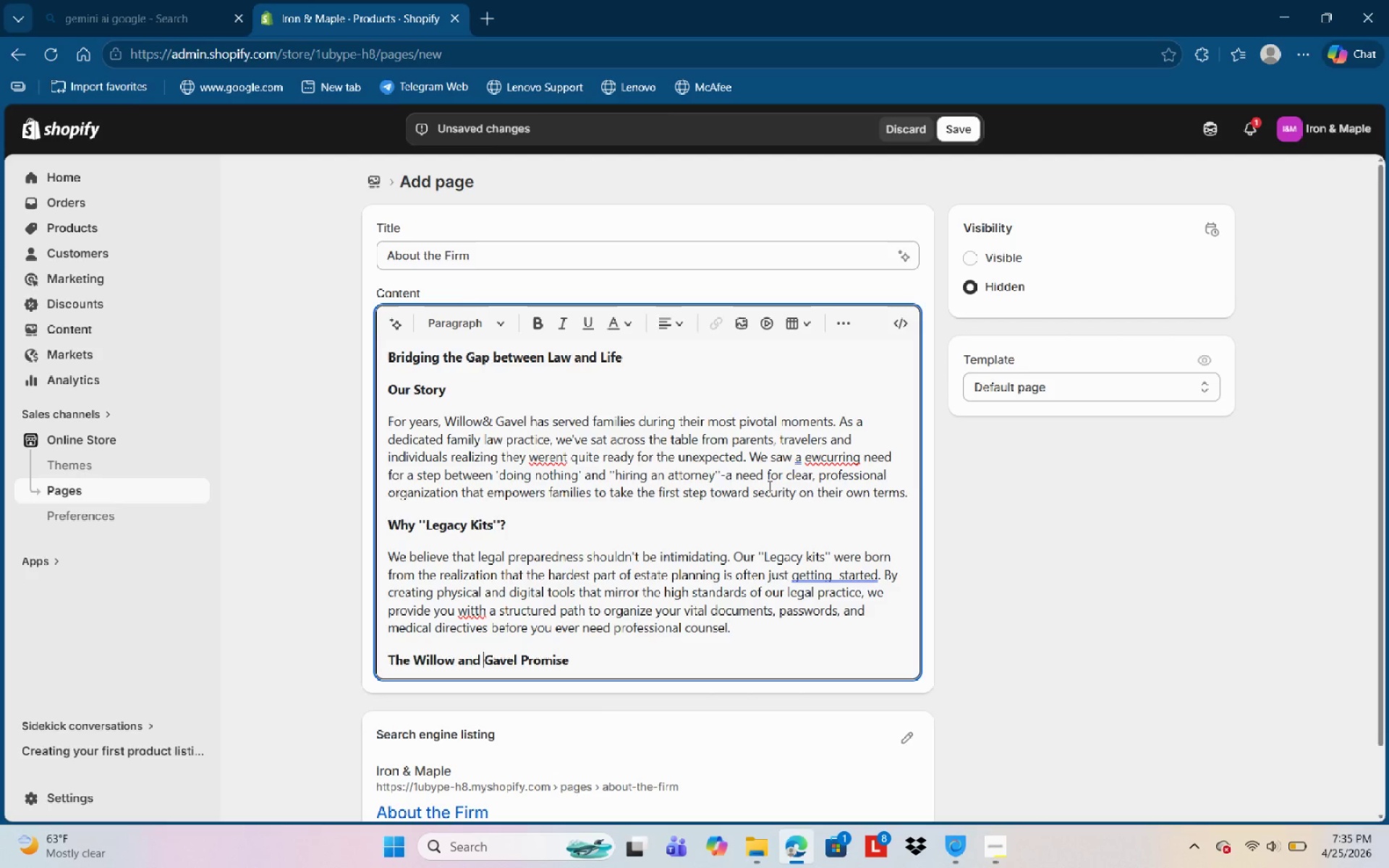 
key(Control+ArrowLeft)
 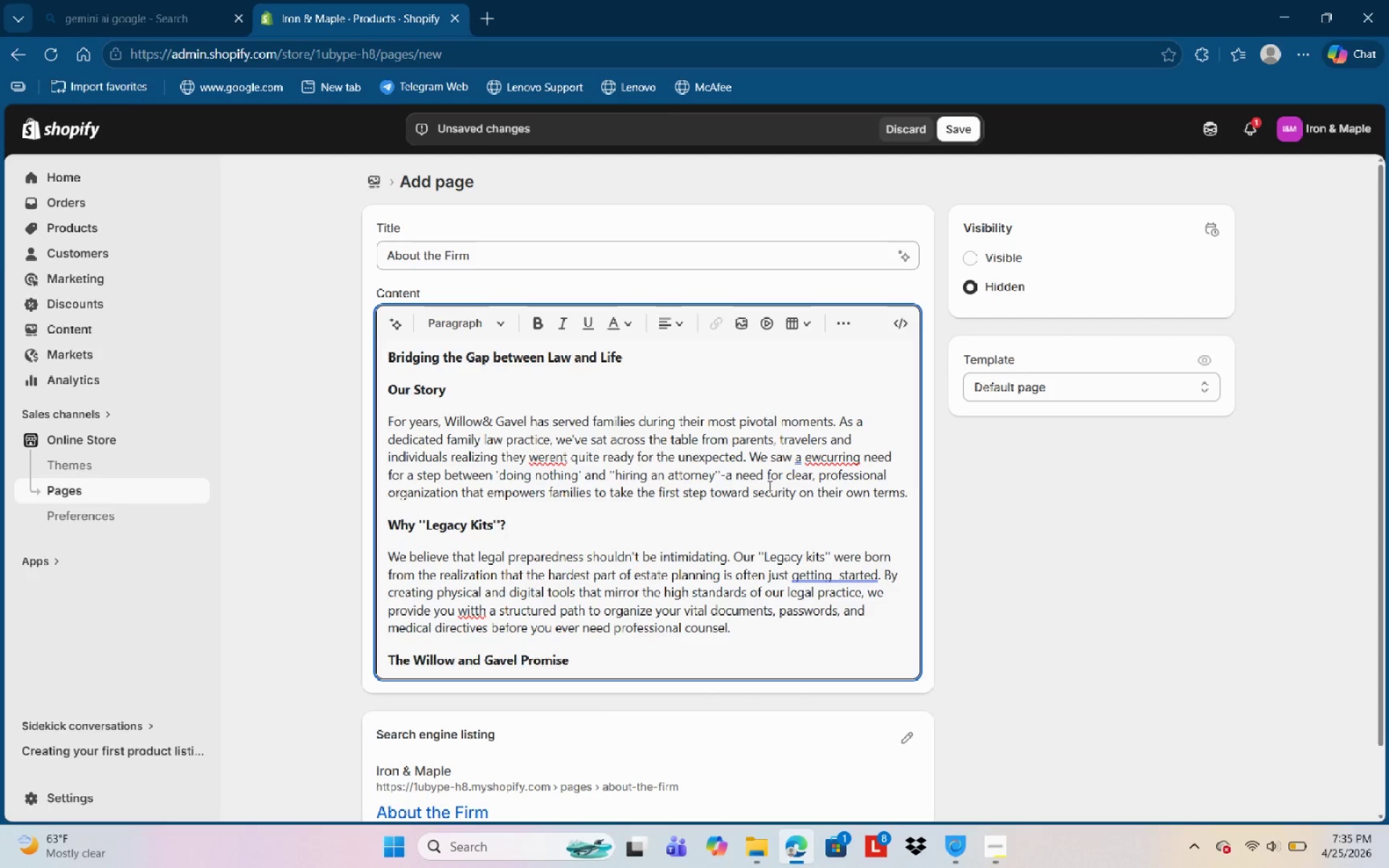 
key(Backspace)
 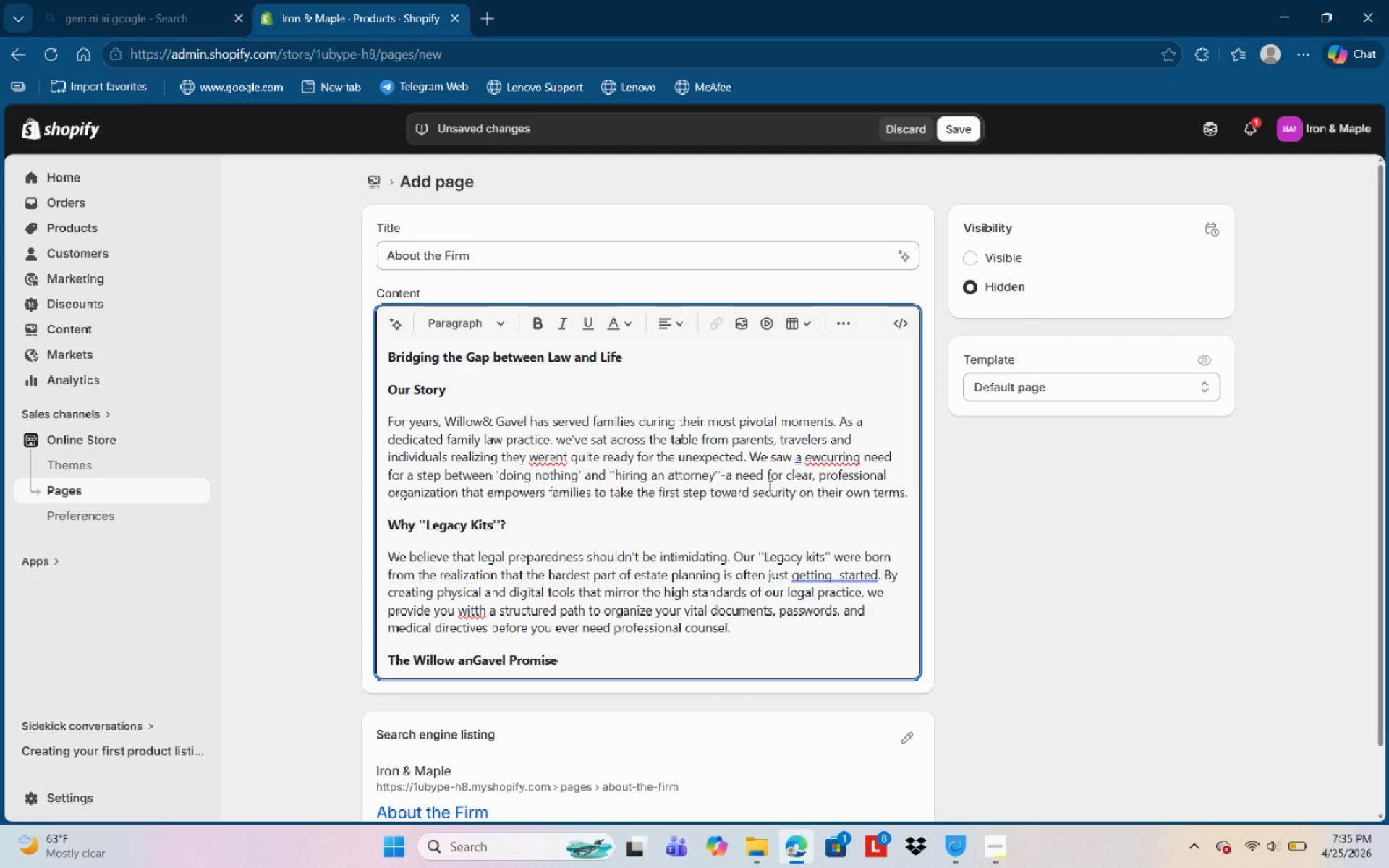 
key(Backspace)
 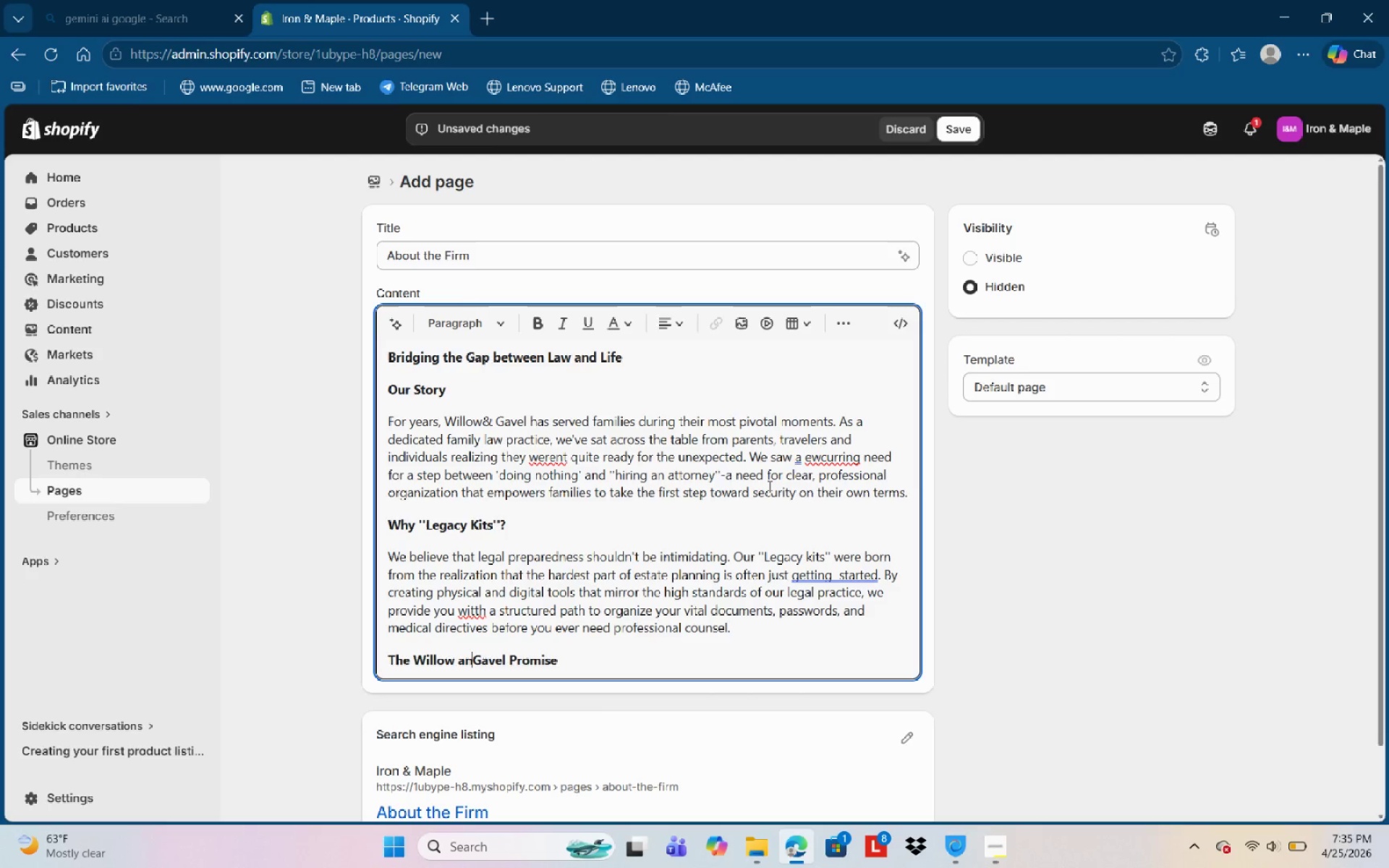 
key(Backspace)
 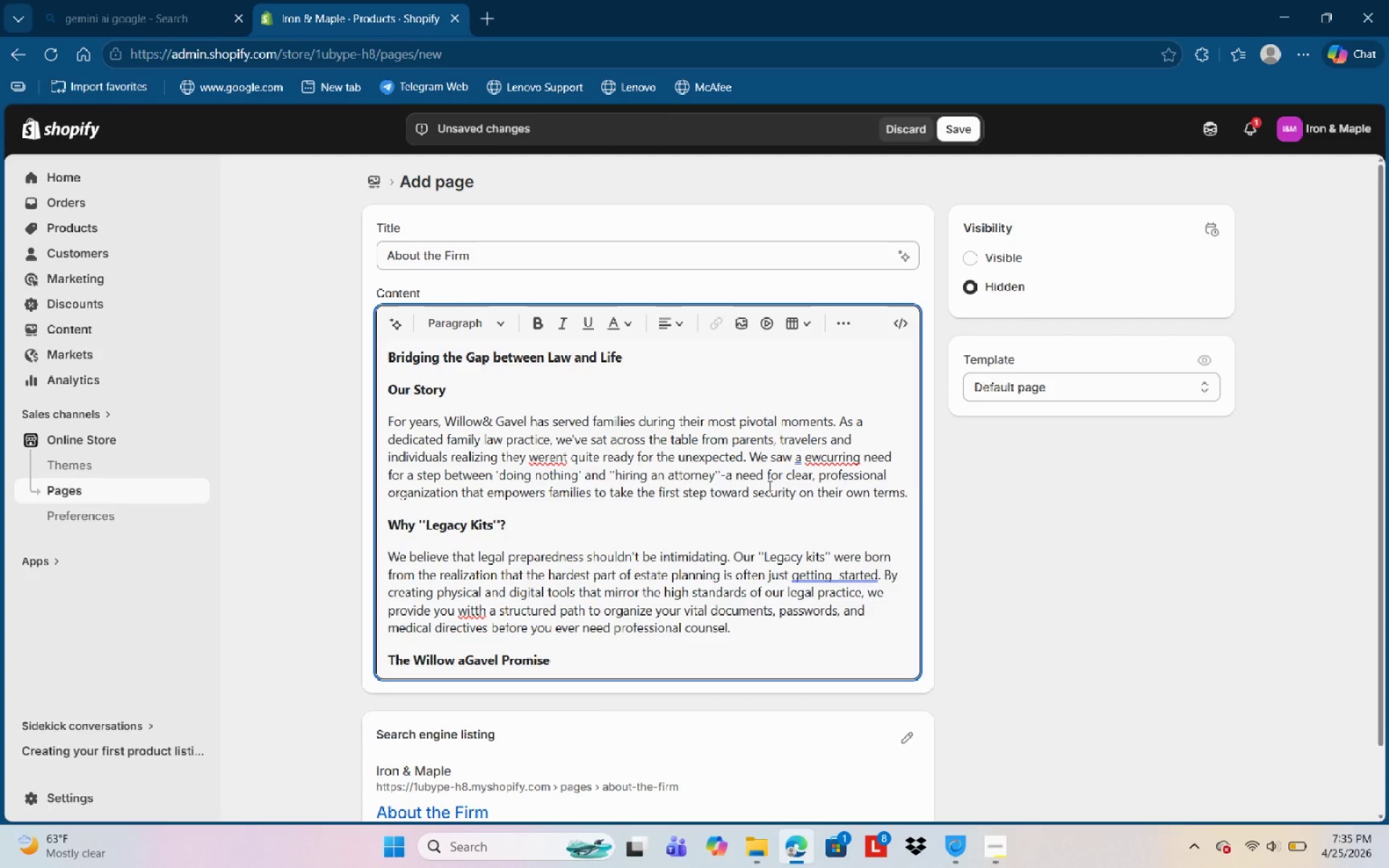 
key(Backspace)
 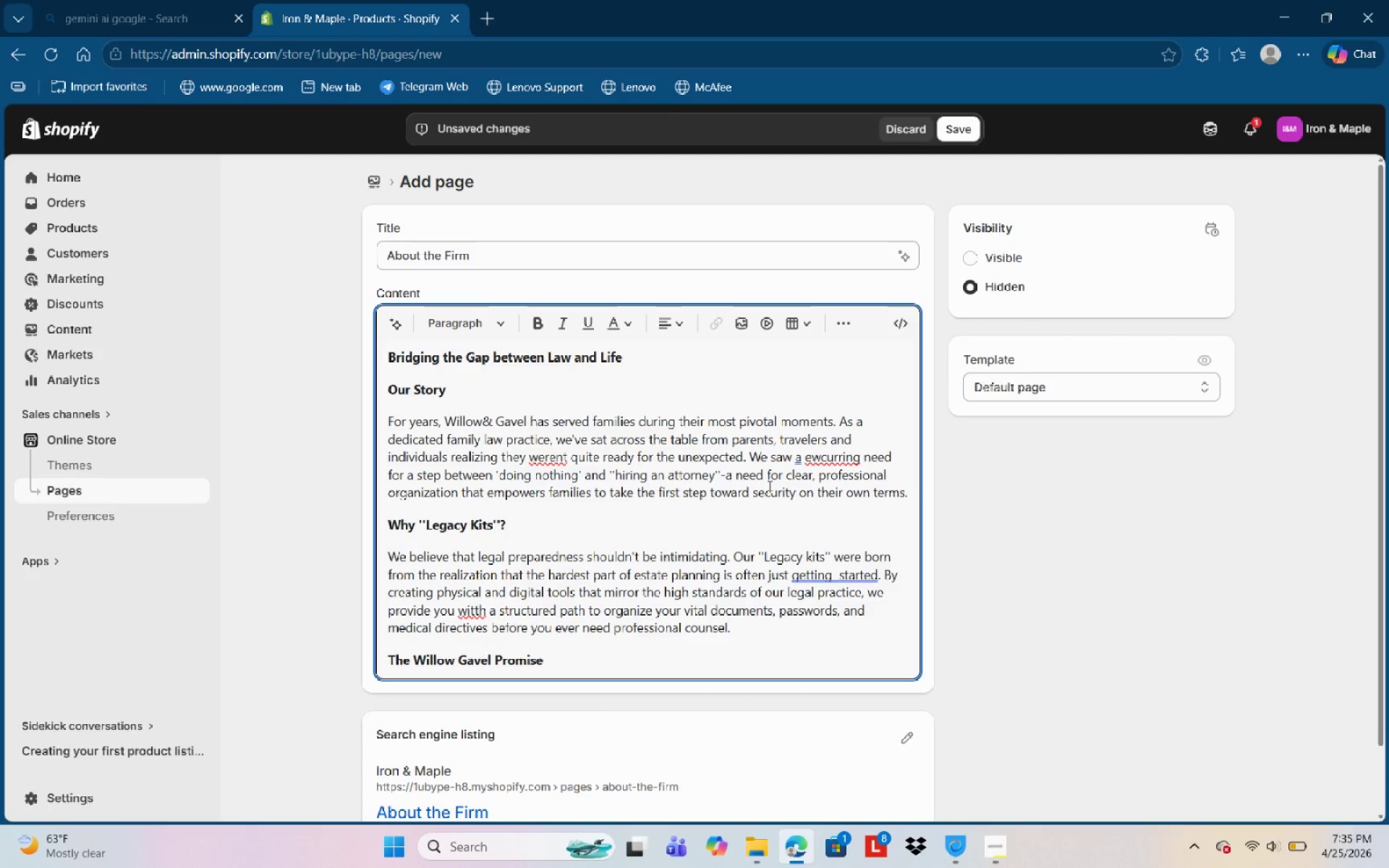 
key(Shift+7)
 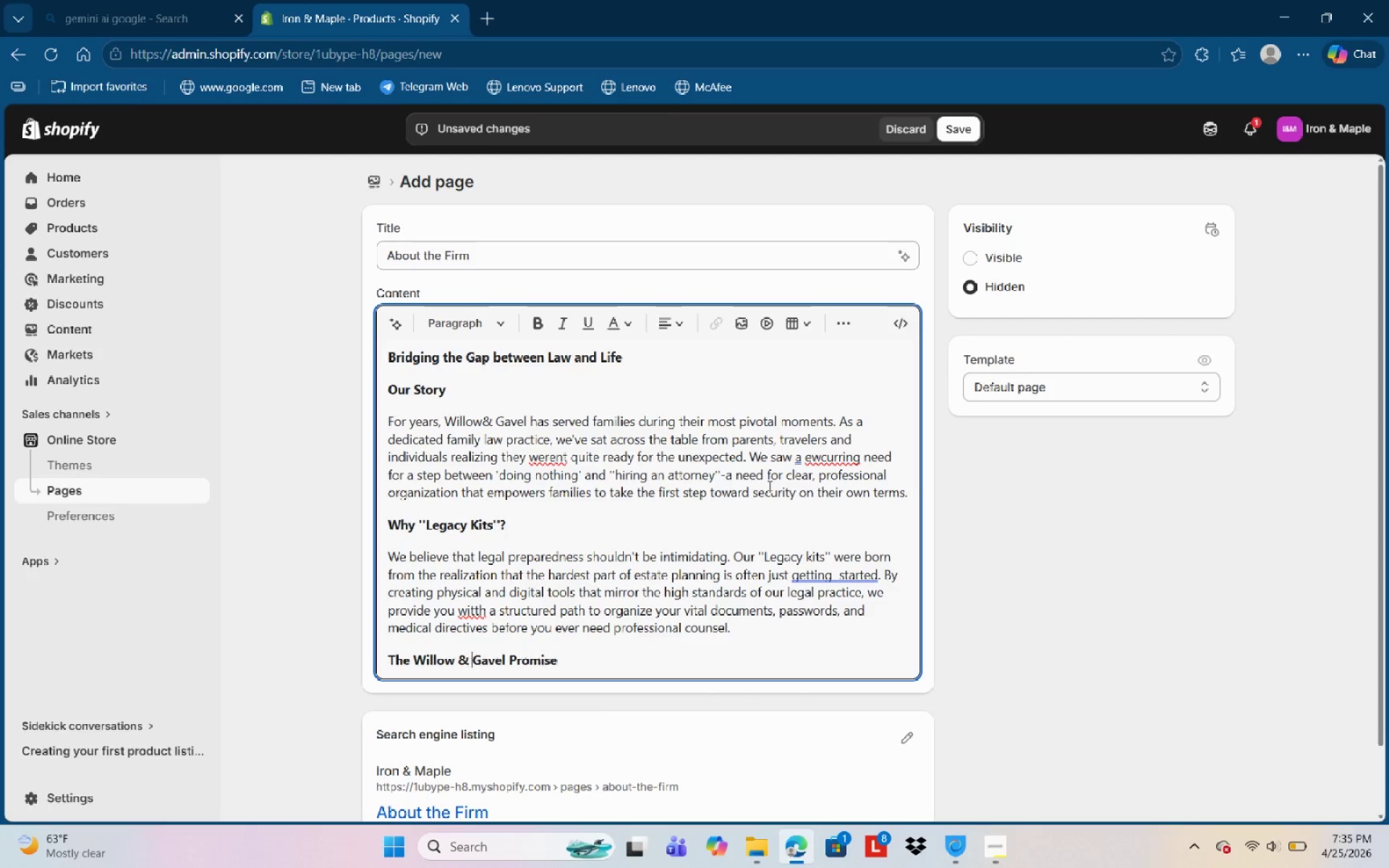 
key(Space)
 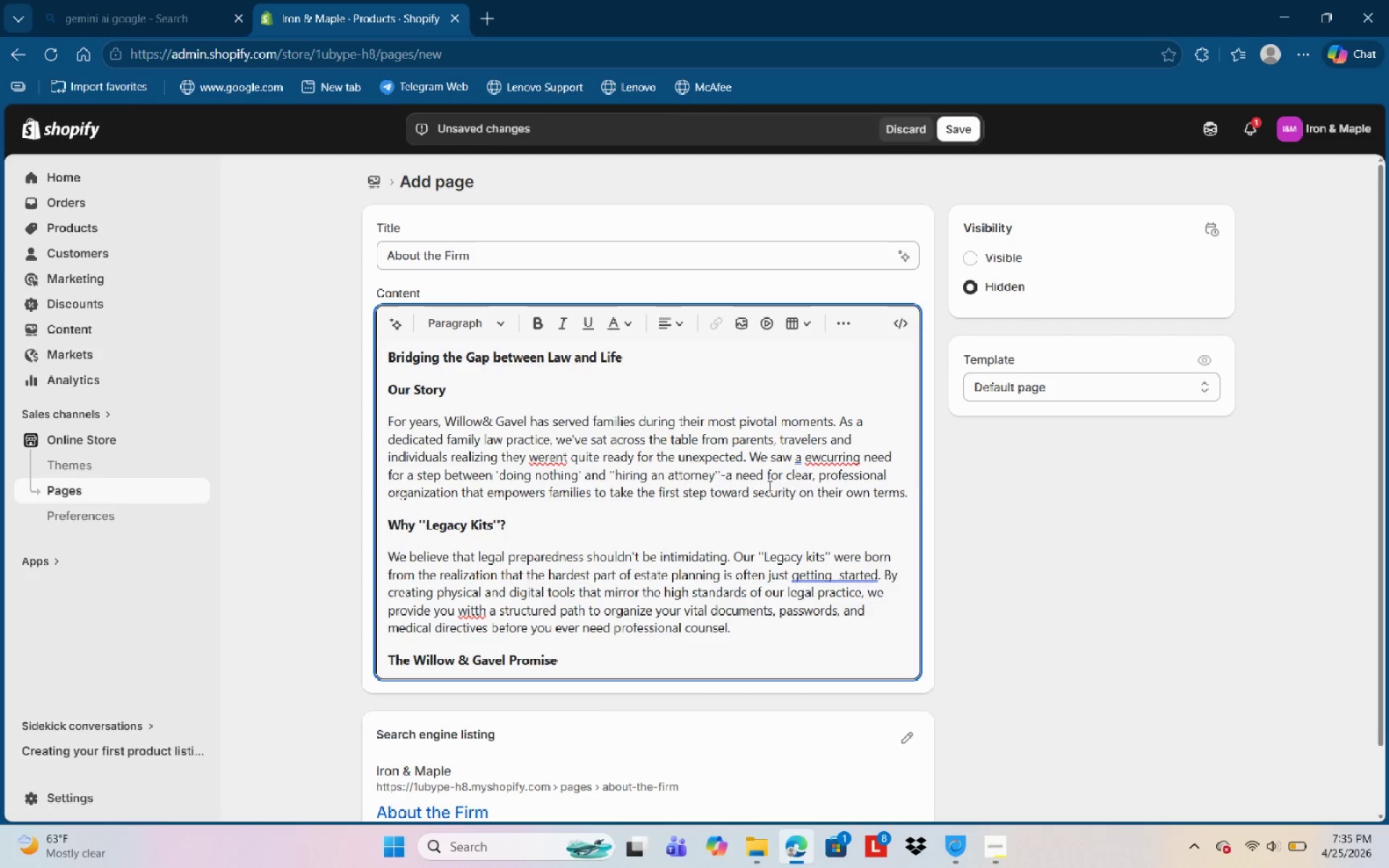 
key(Control+ArrowRight)
 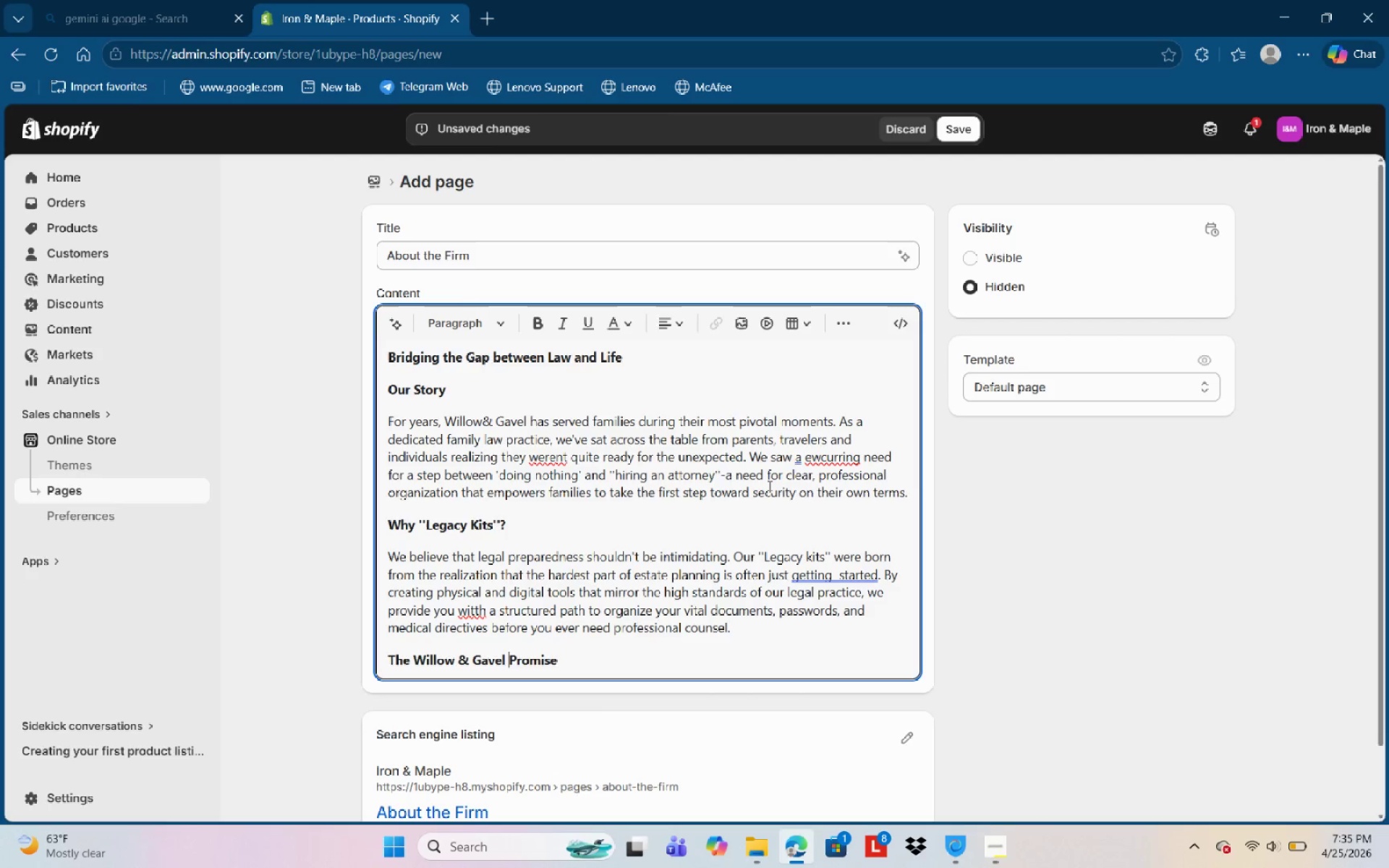 
key(Control+ArrowRight)
 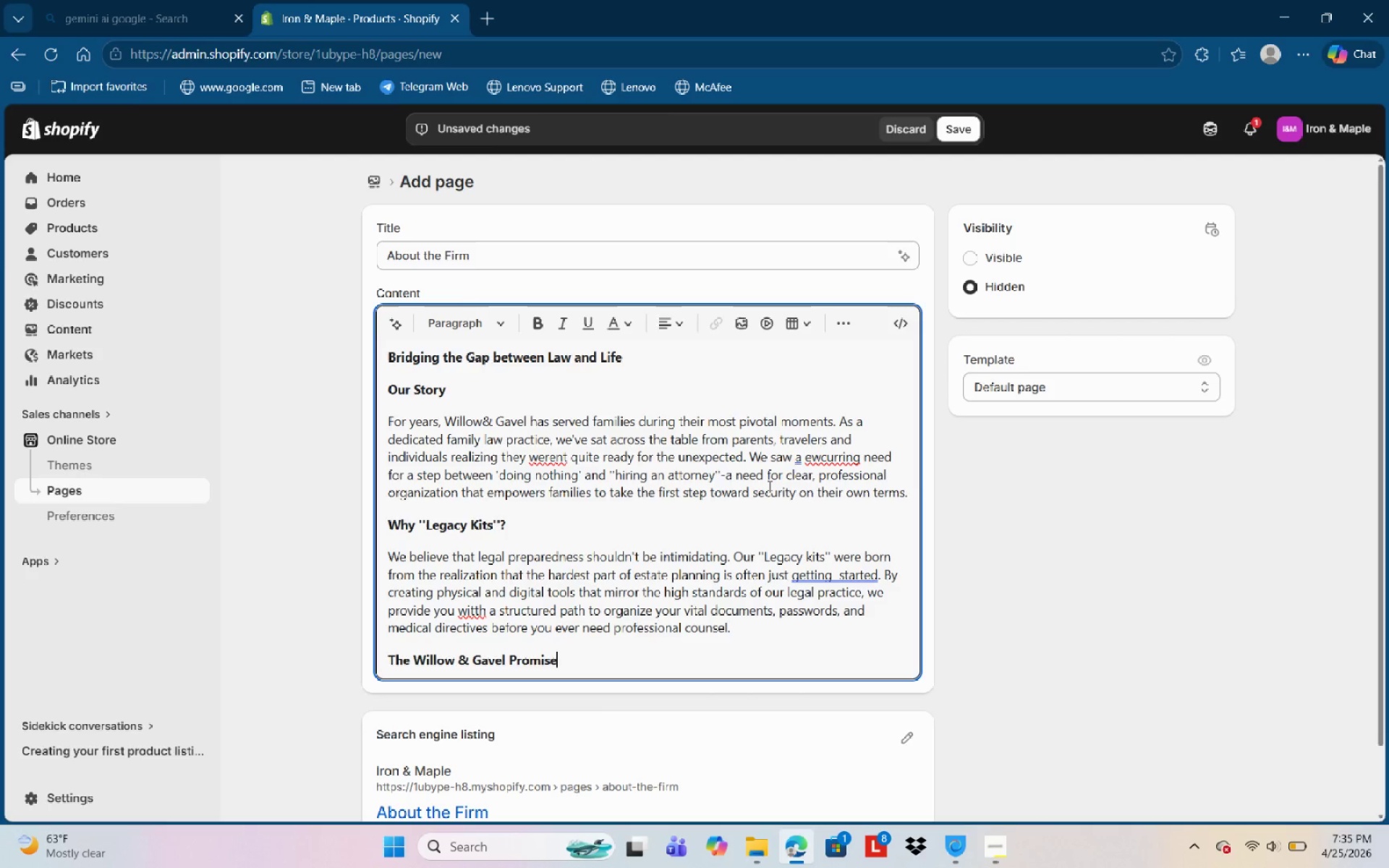 
key(Control+ArrowRight)
 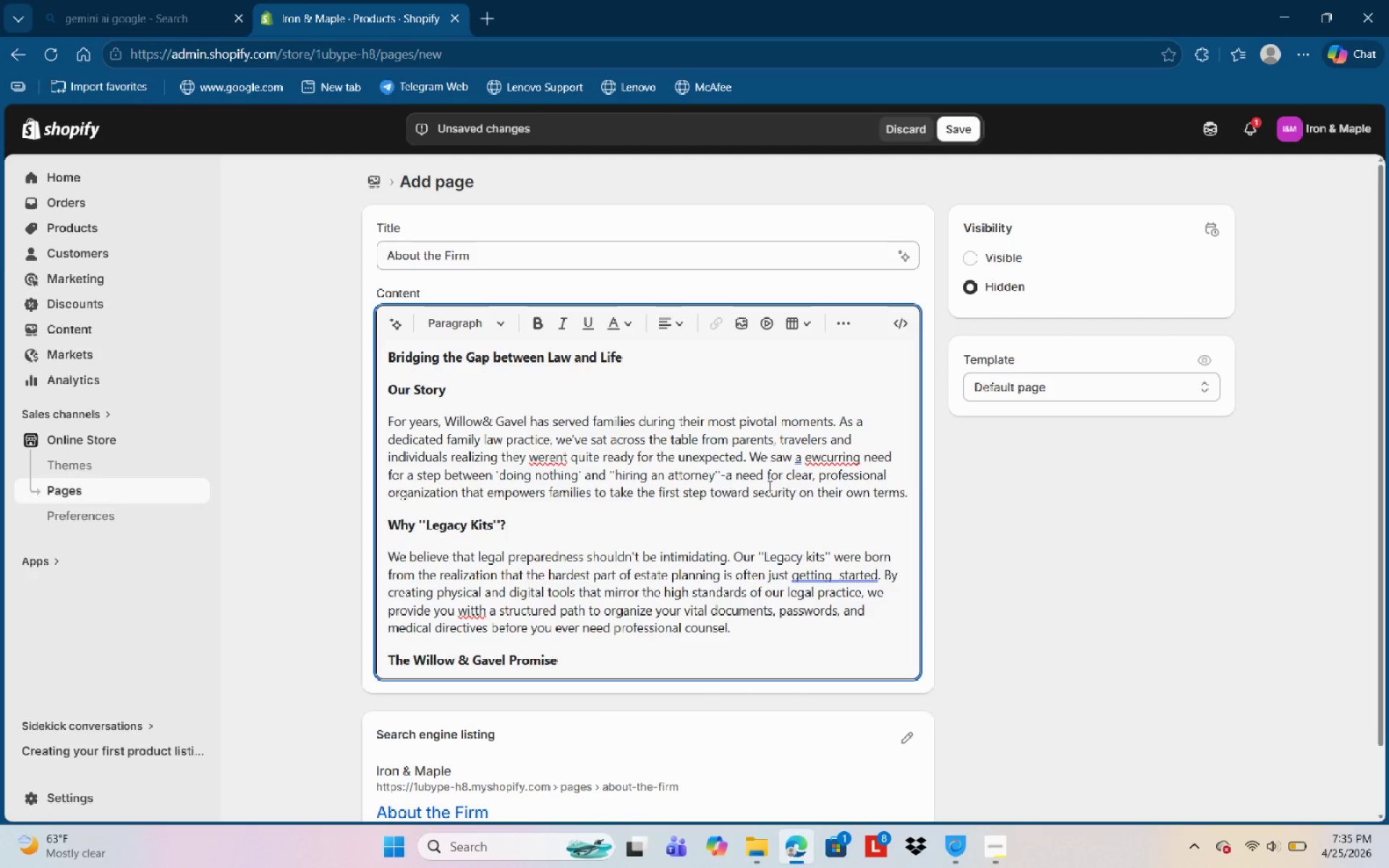 
key(Control+NumpadEnter)
 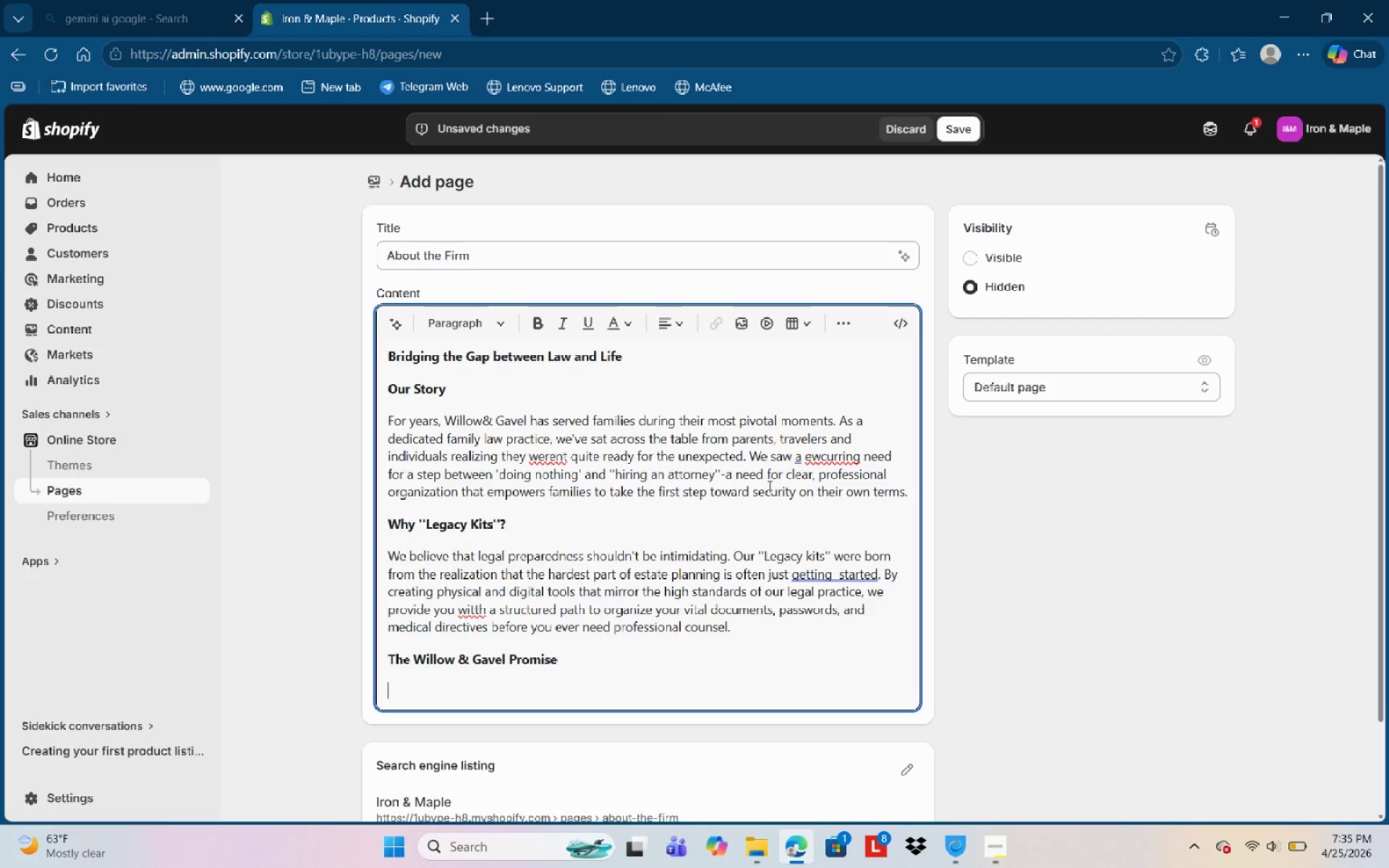 
type(Every product )
 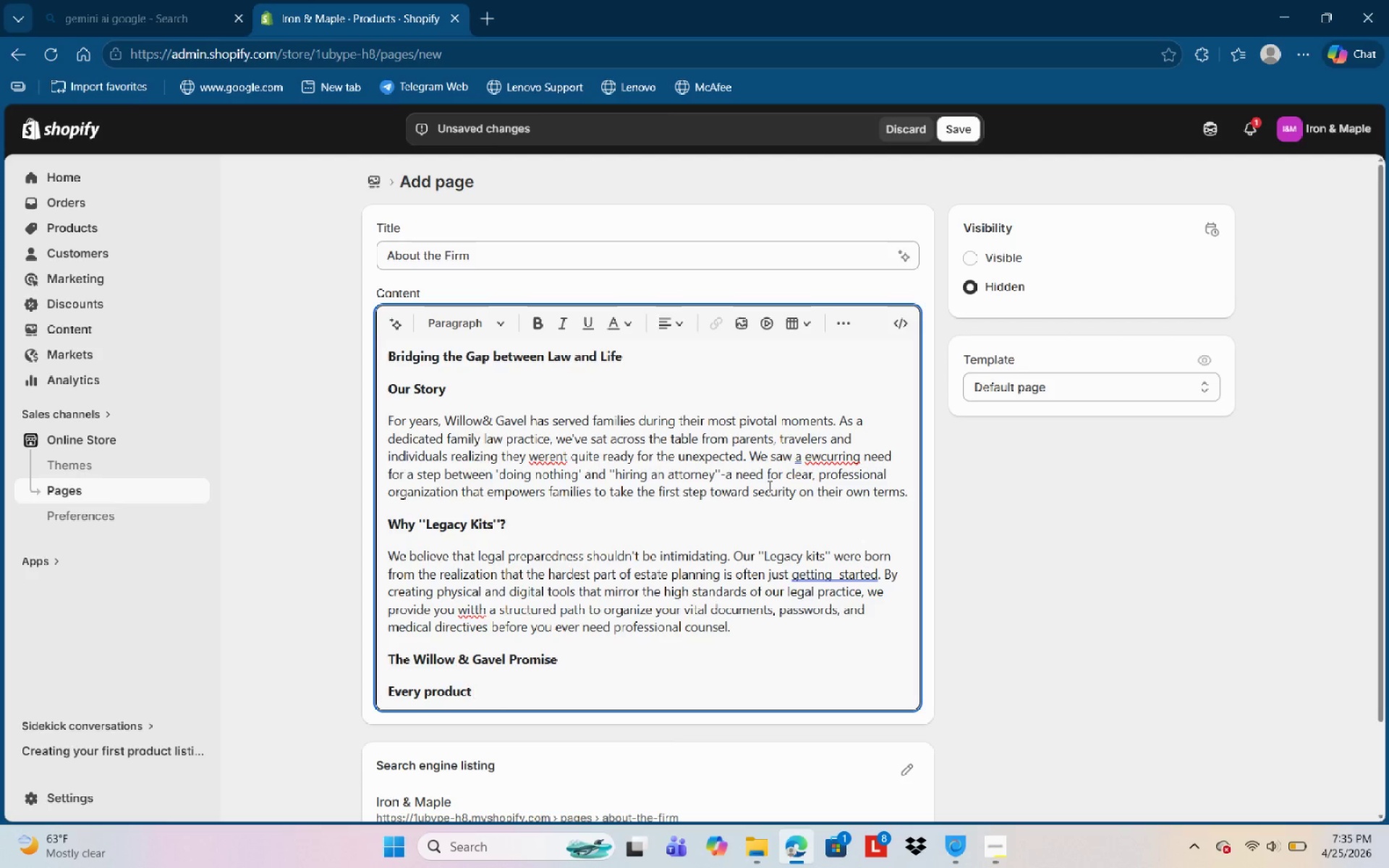 
key(Control+Backspace)
 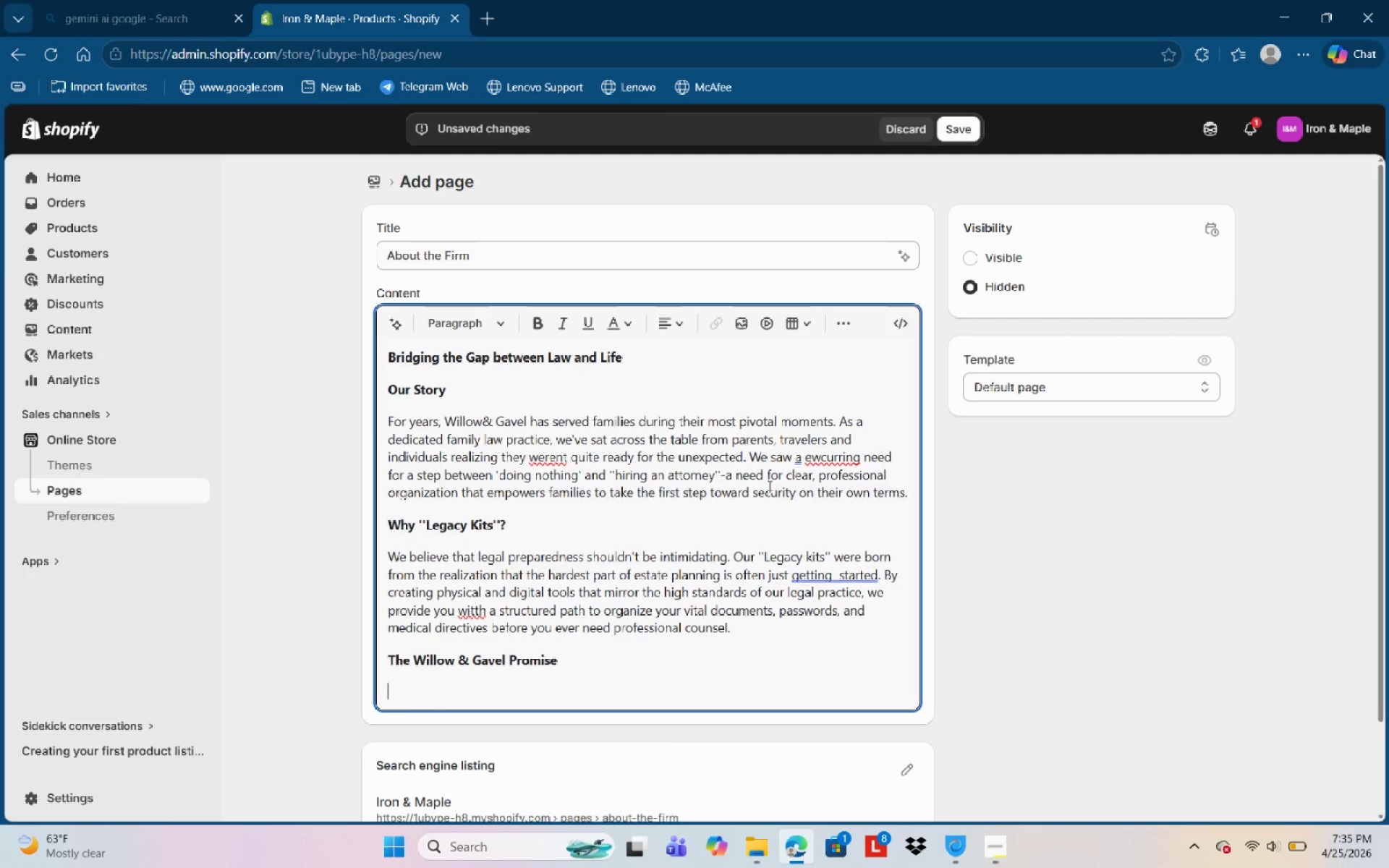 
key(Control+Backspace)
 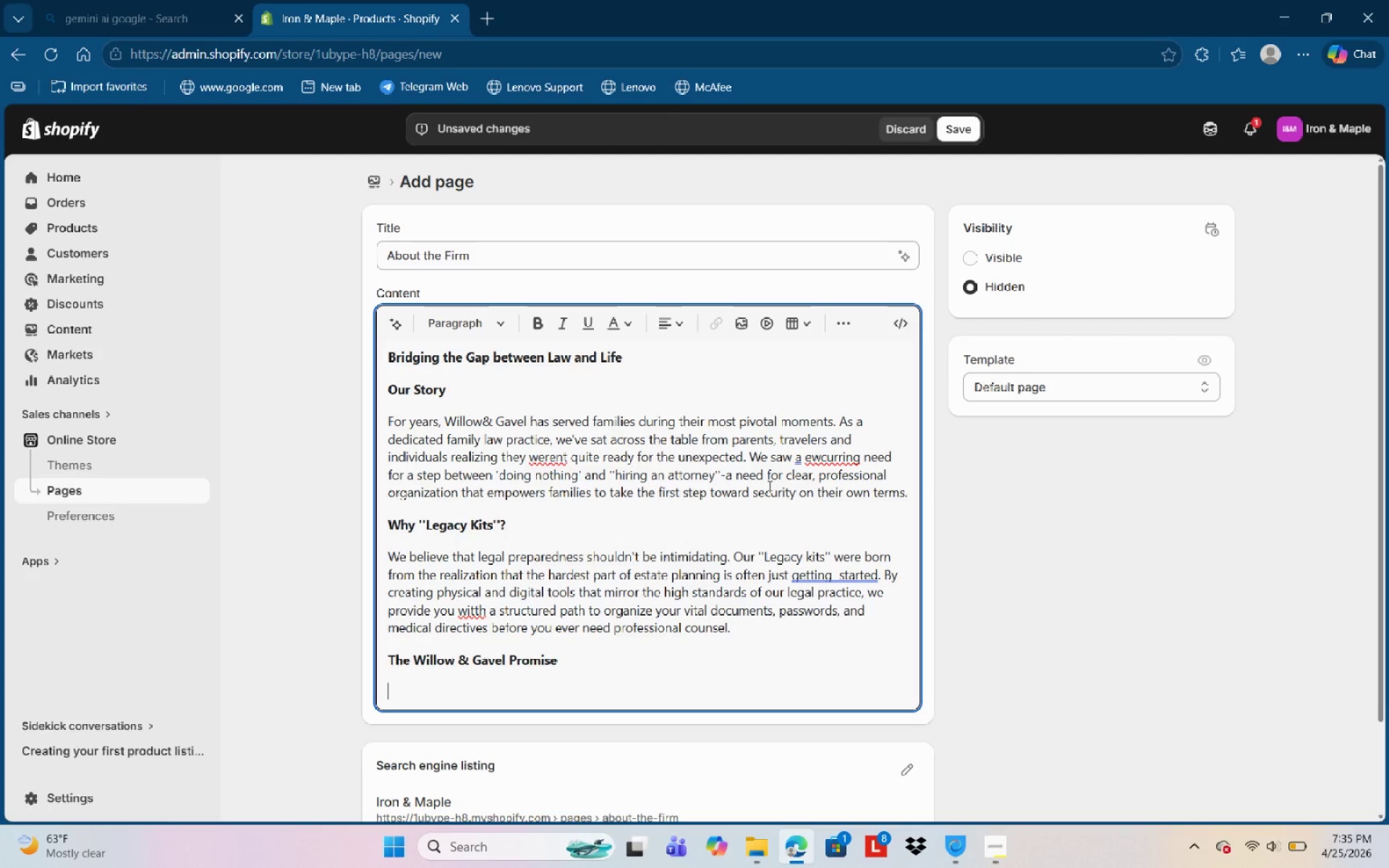 
hold_key(key=ControlLeft, duration=0.41)
 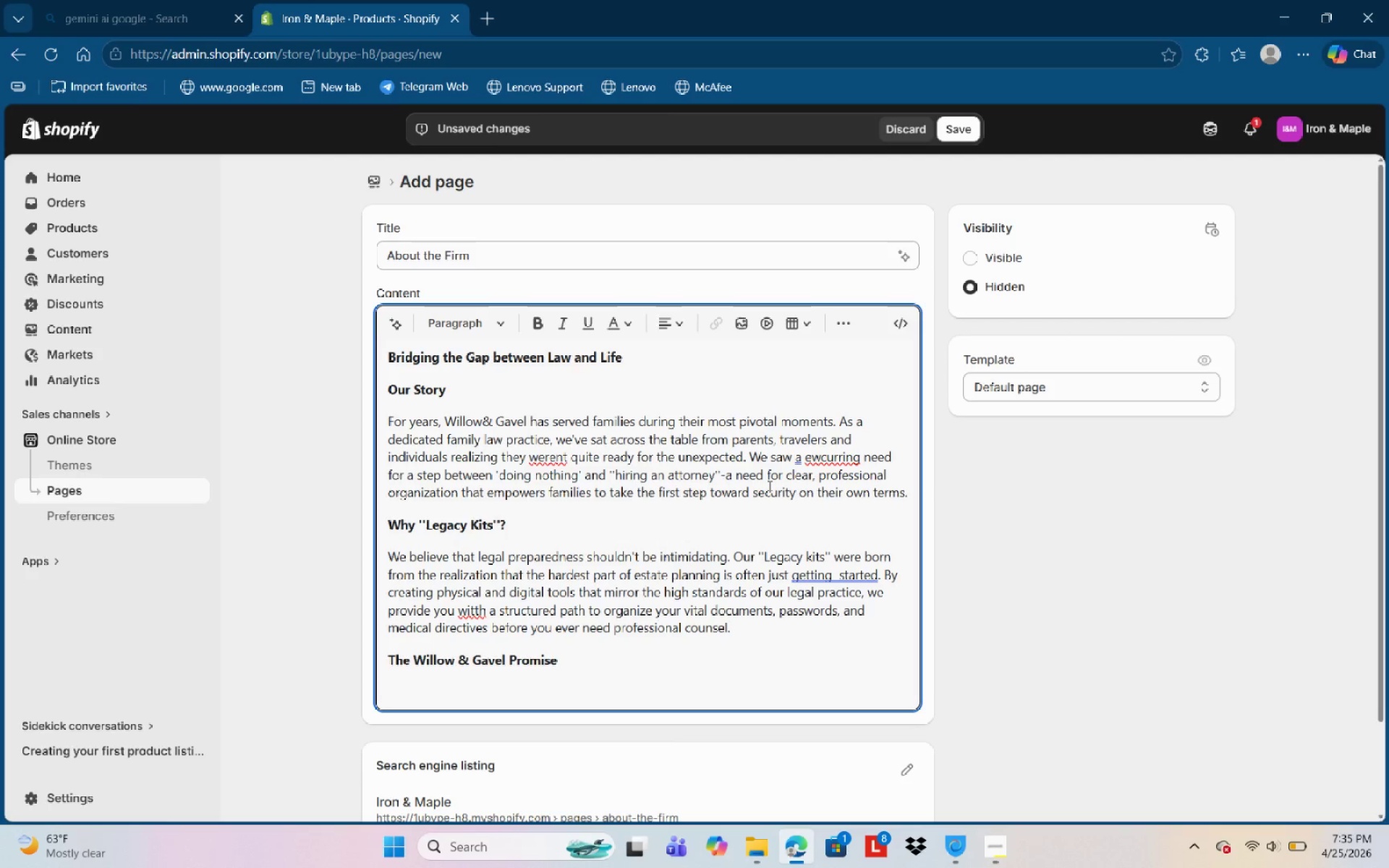 
key(Control+ControlLeft)
 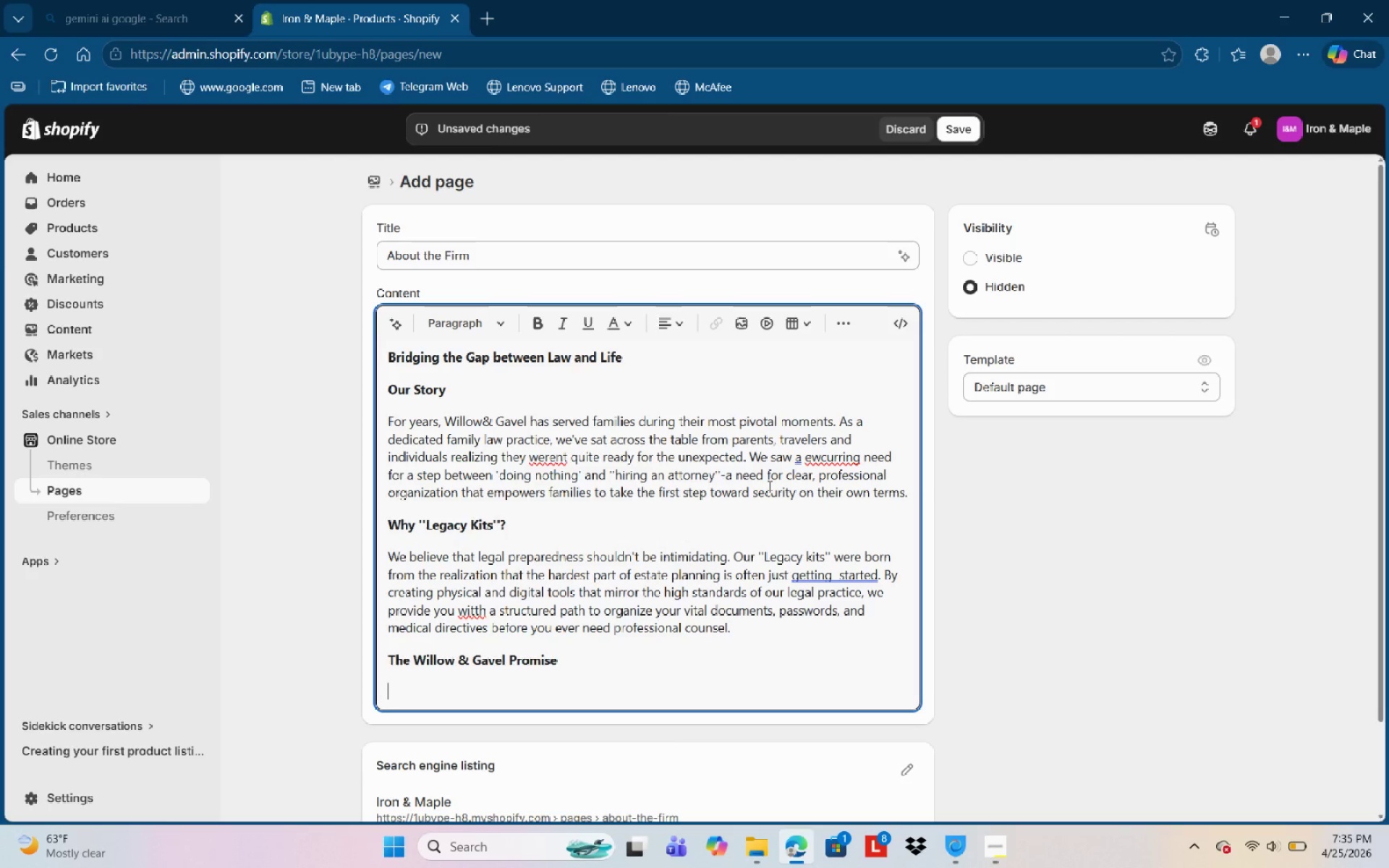 
key(Control+ControlLeft)
 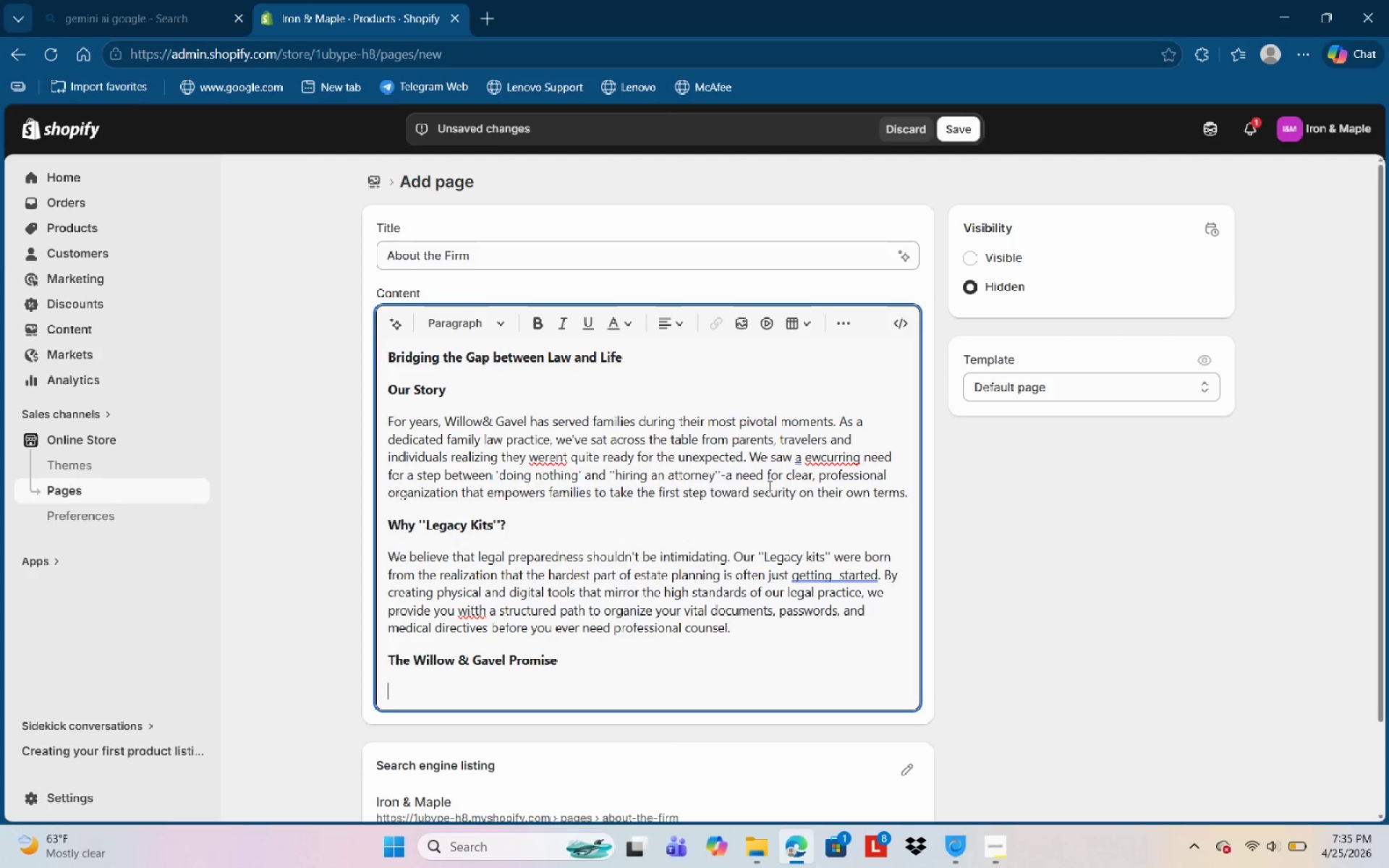 
key(Control+B)
 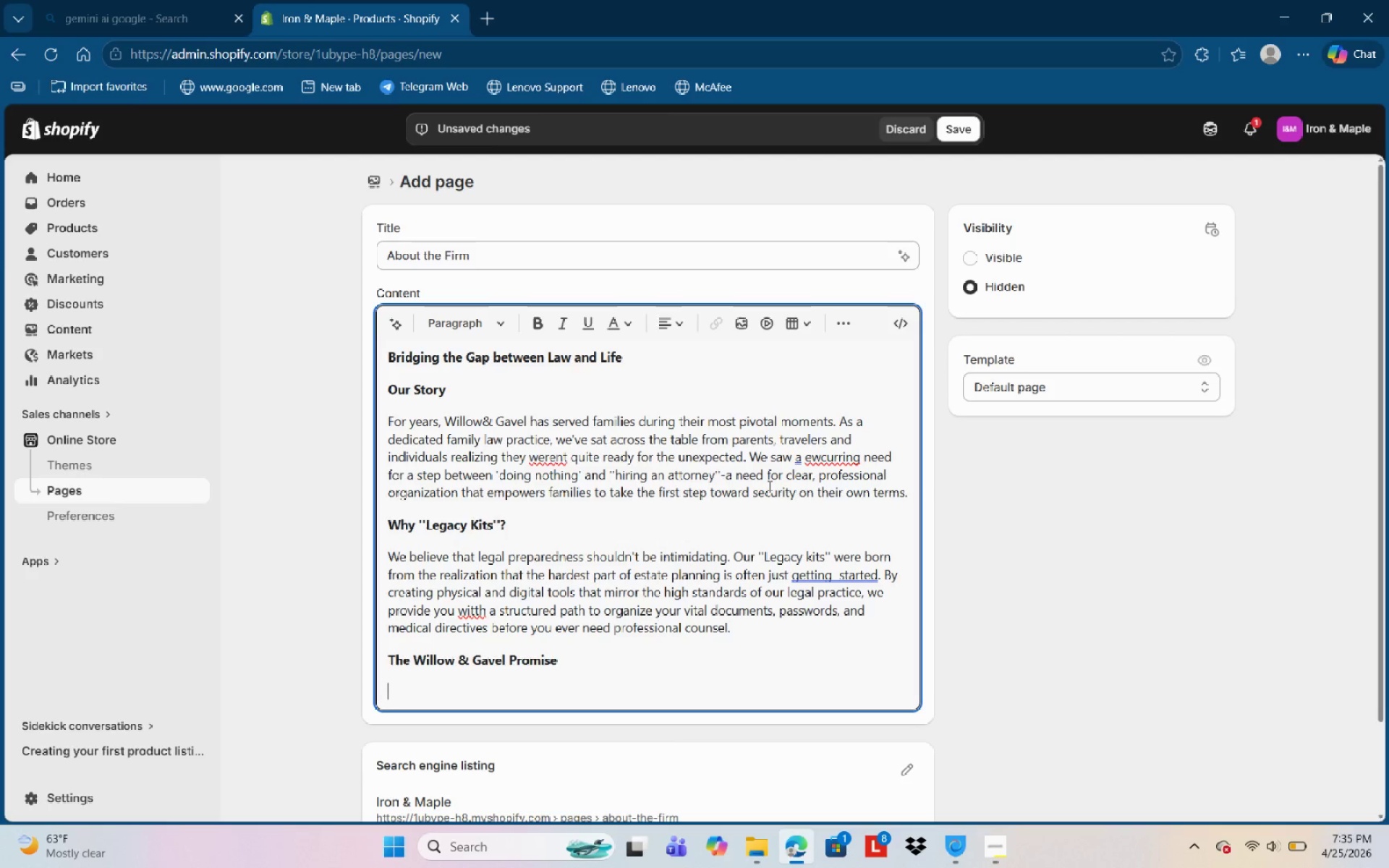 
type(Eve)
key(Backspace)
key(Backspace)
key(Backspace)
 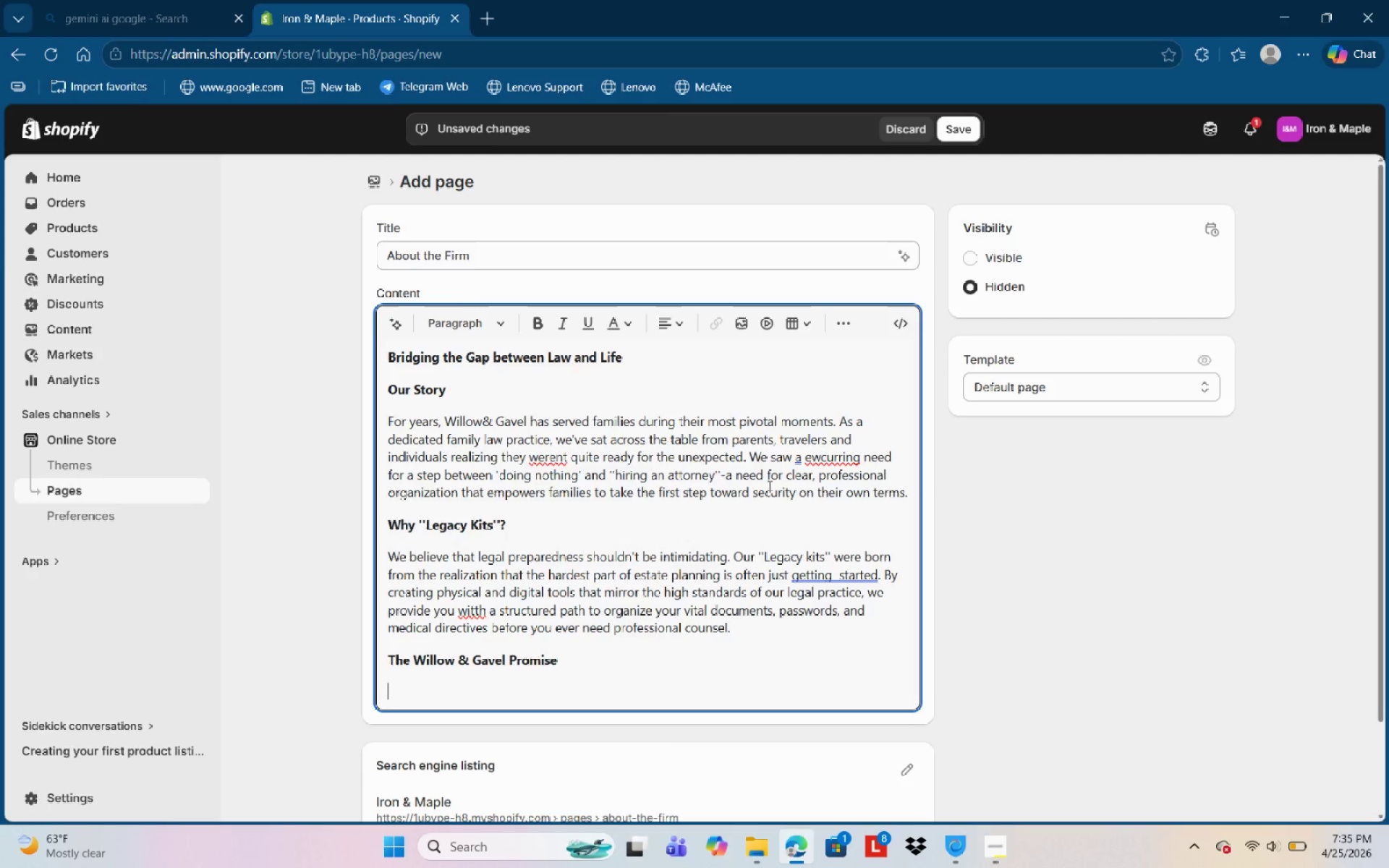 
key(Control+B)
 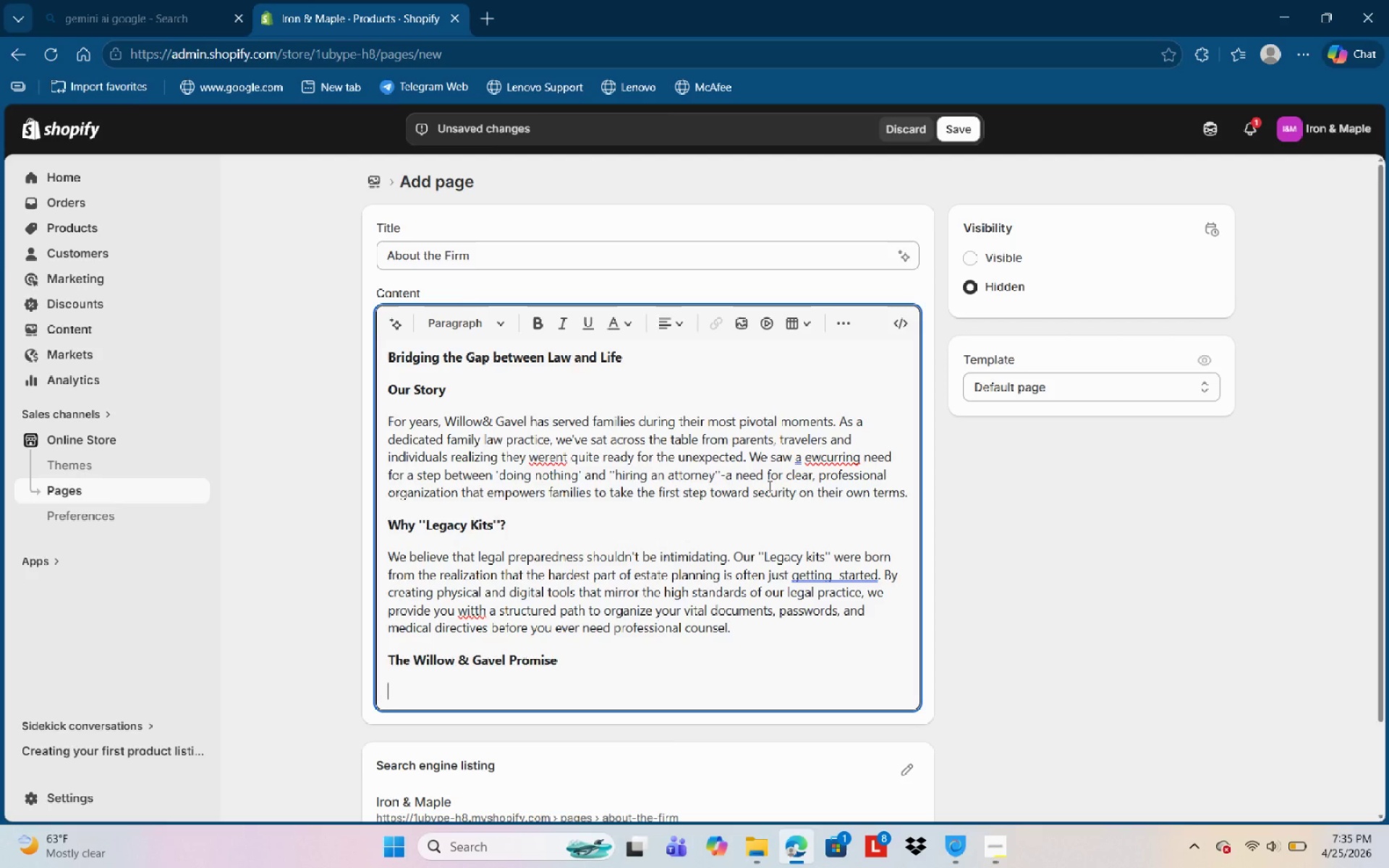 
hold_key(key=ShiftLeft, duration=0.34)
 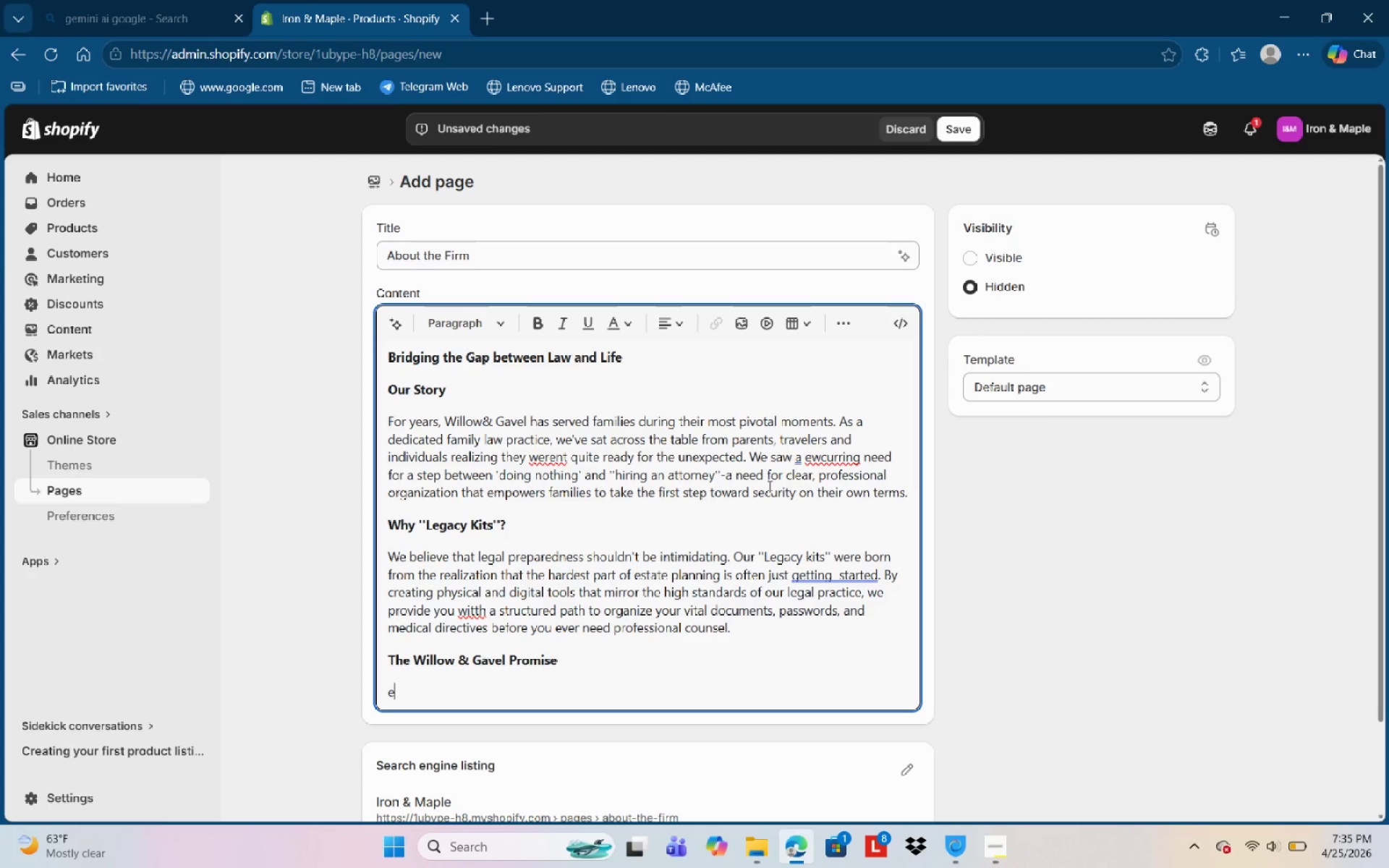 
type(ever)
key(Backspace)
key(Backspace)
key(Backspace)
key(Backspace)
 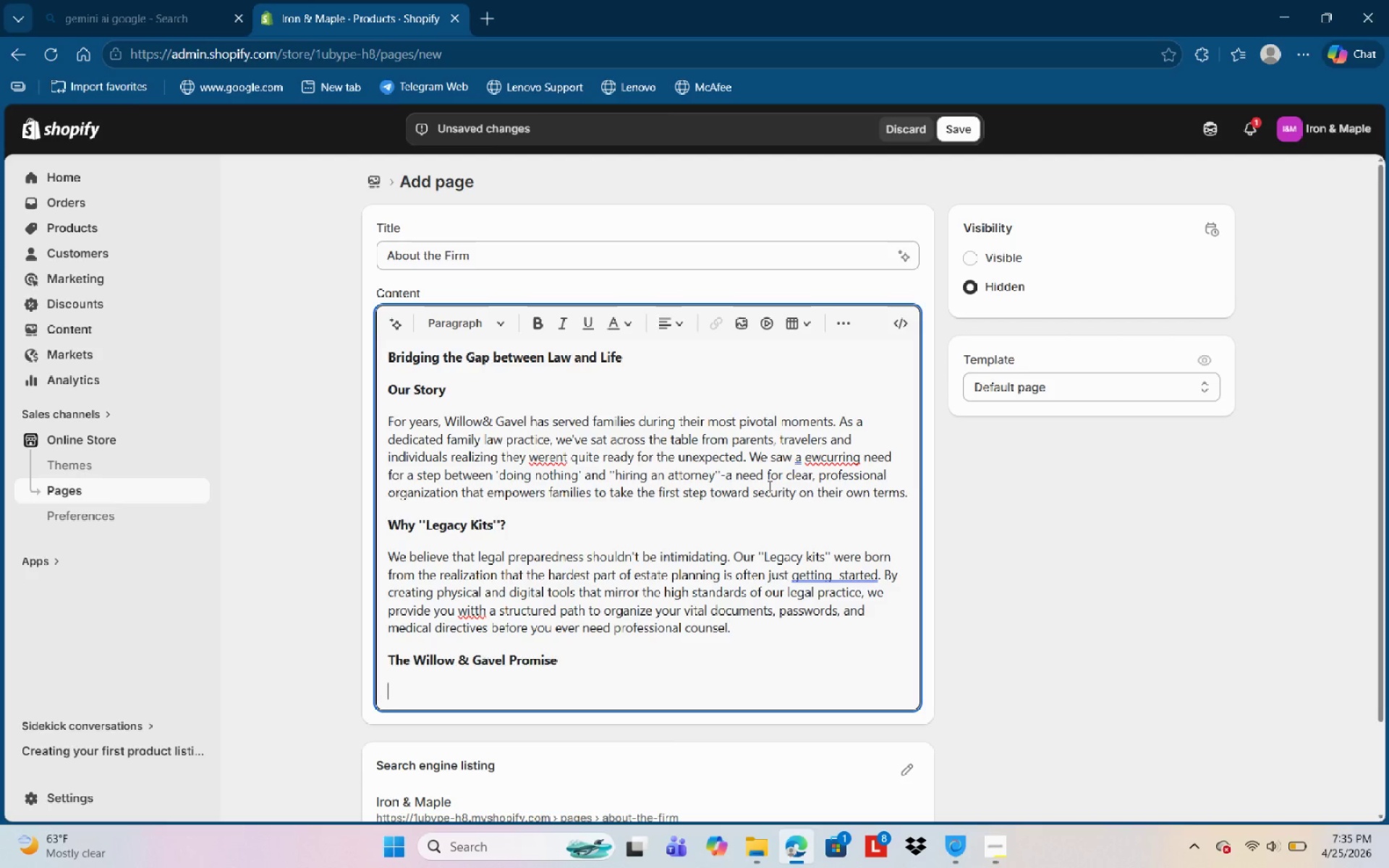 
key(Control+B)
 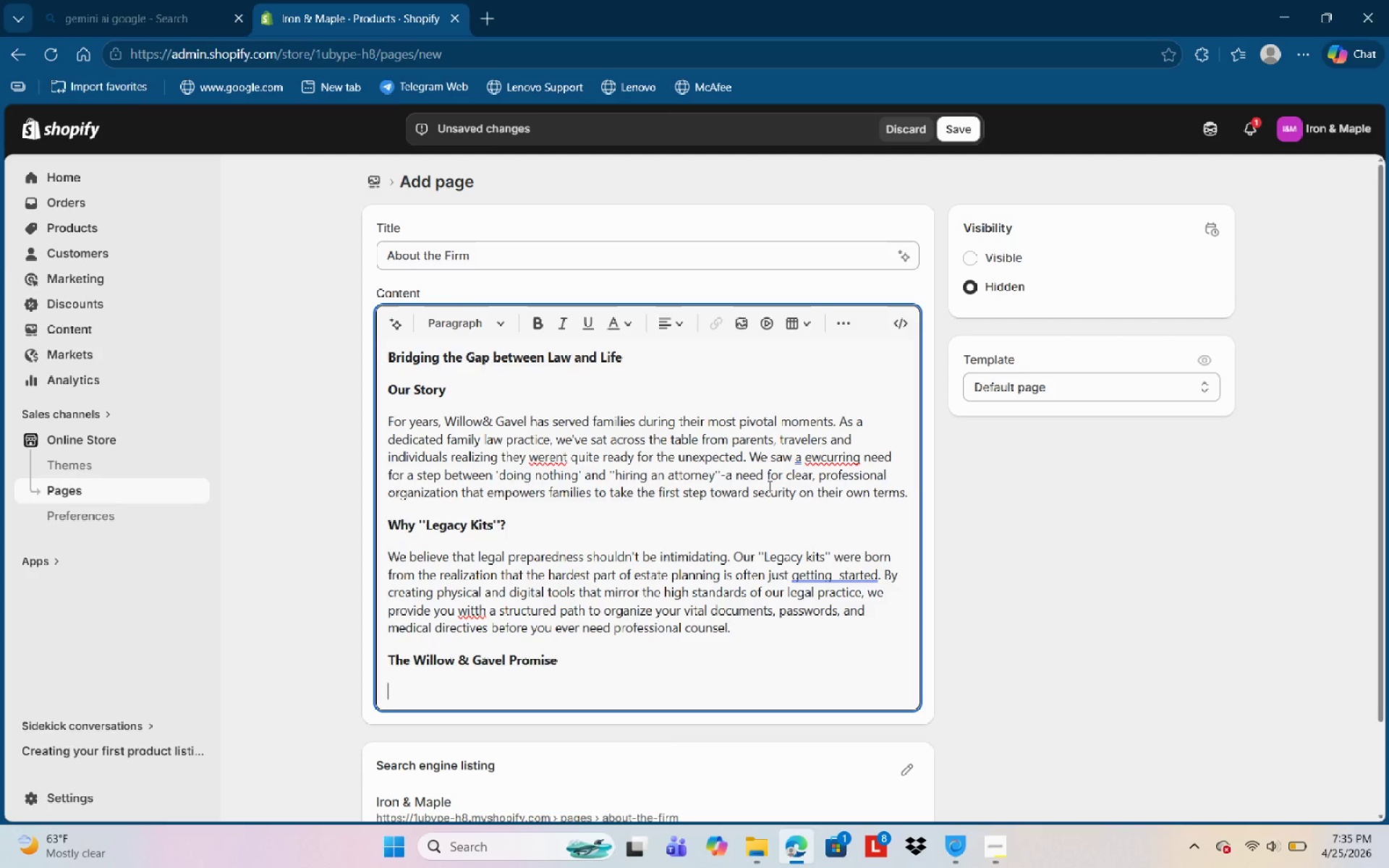 
key(Shift+E)
 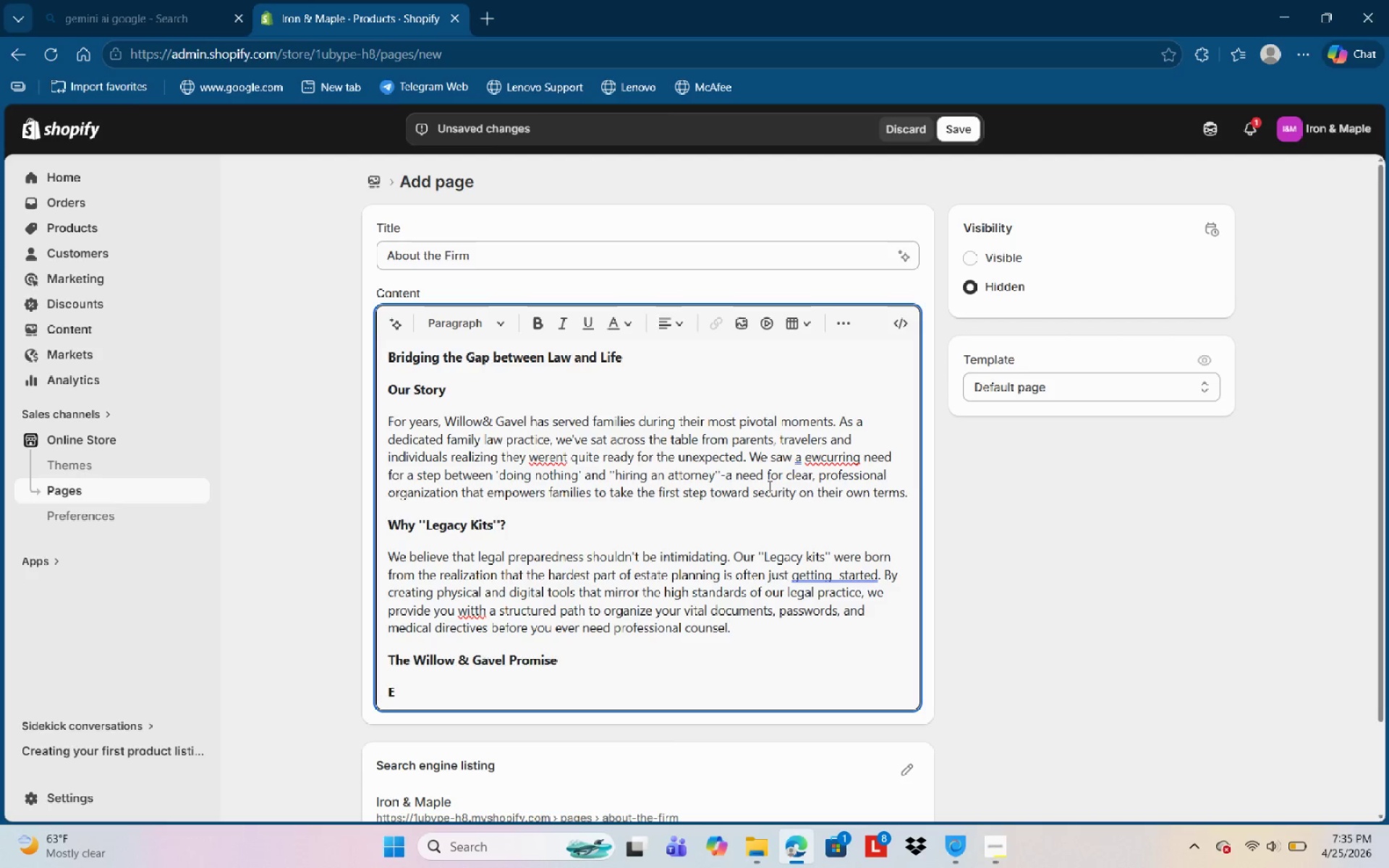 
key(Shift+Backspace)
 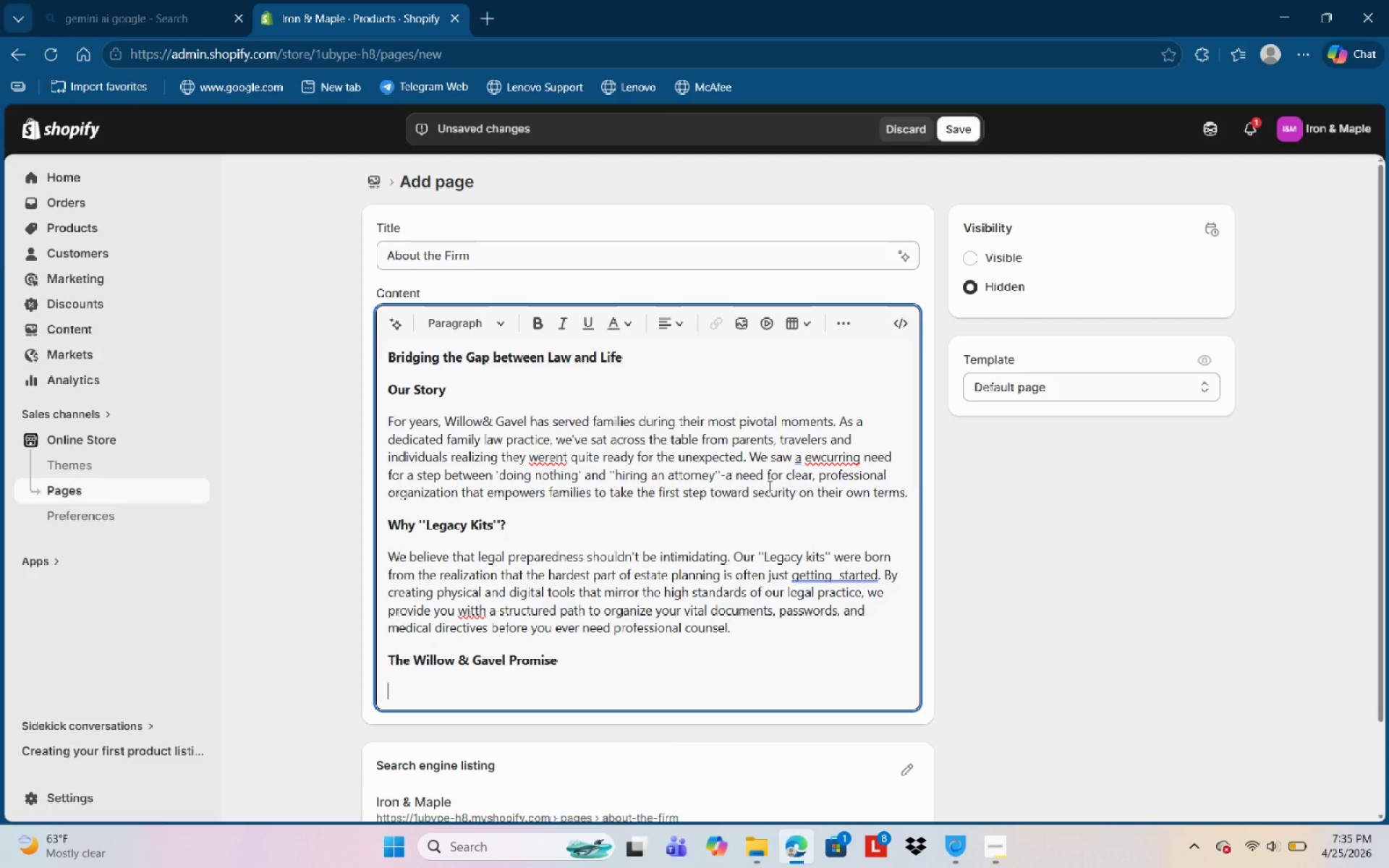 
key(Control+B)
 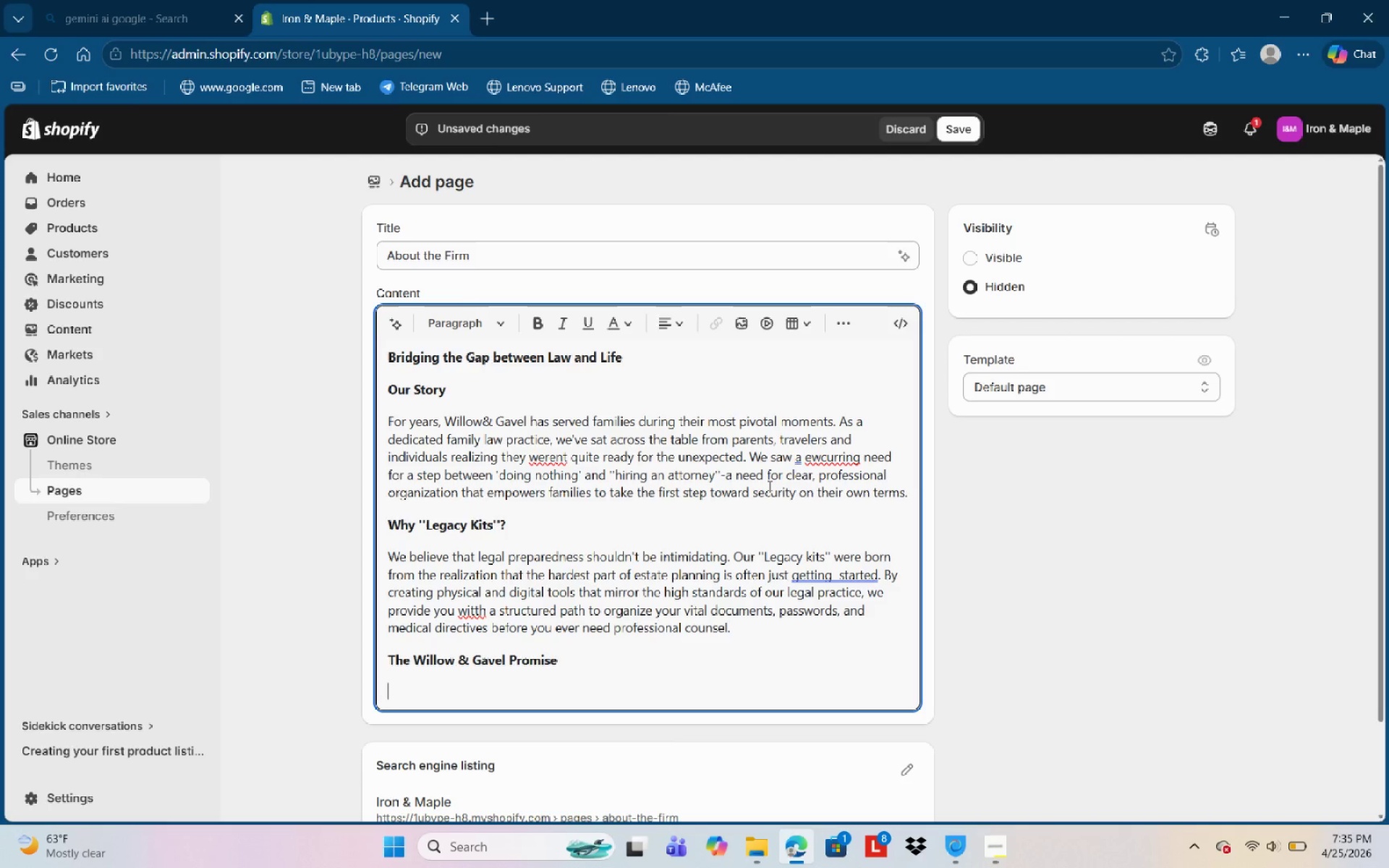 
type(Every product in our store is )
 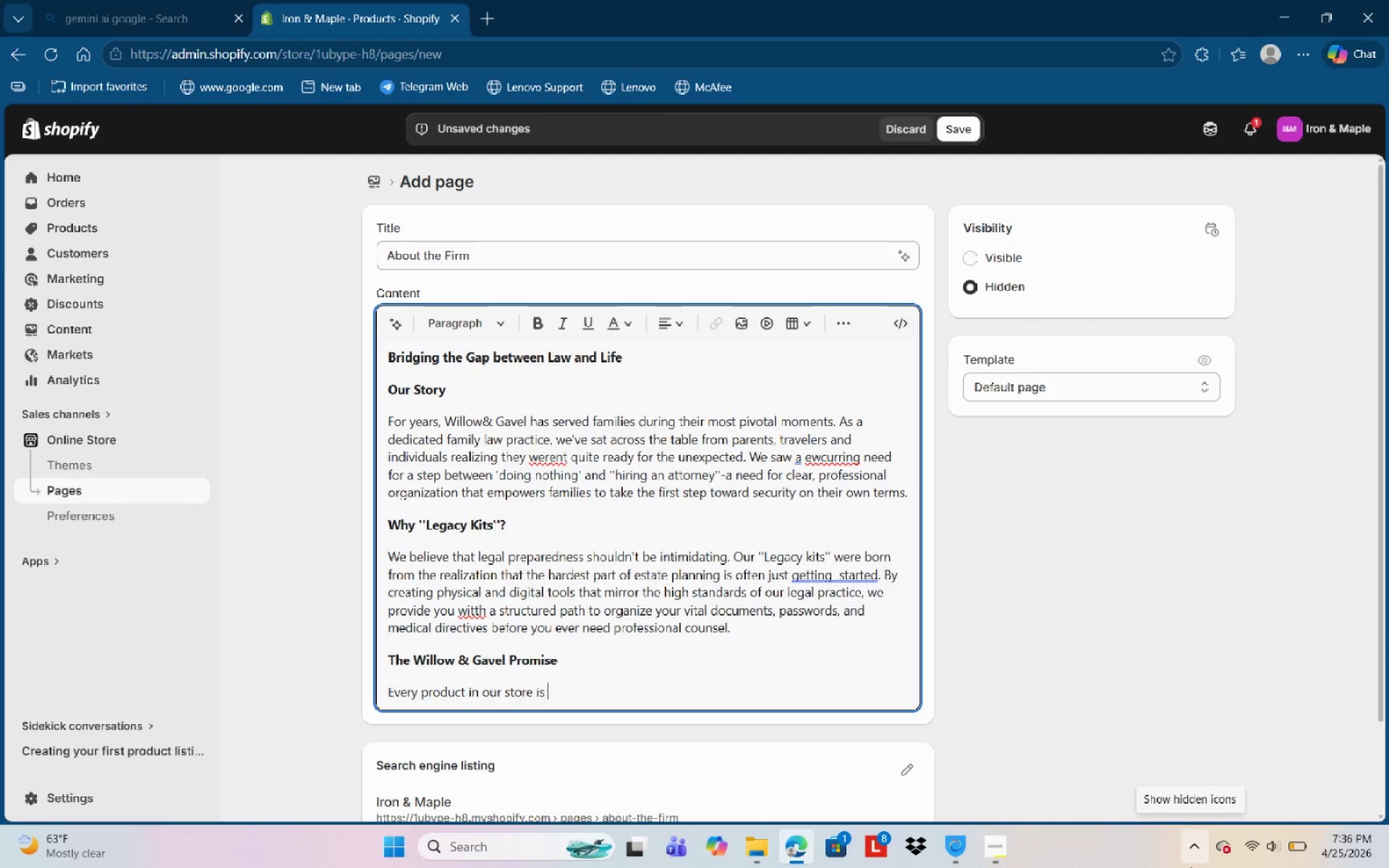 
wait(26.33)
 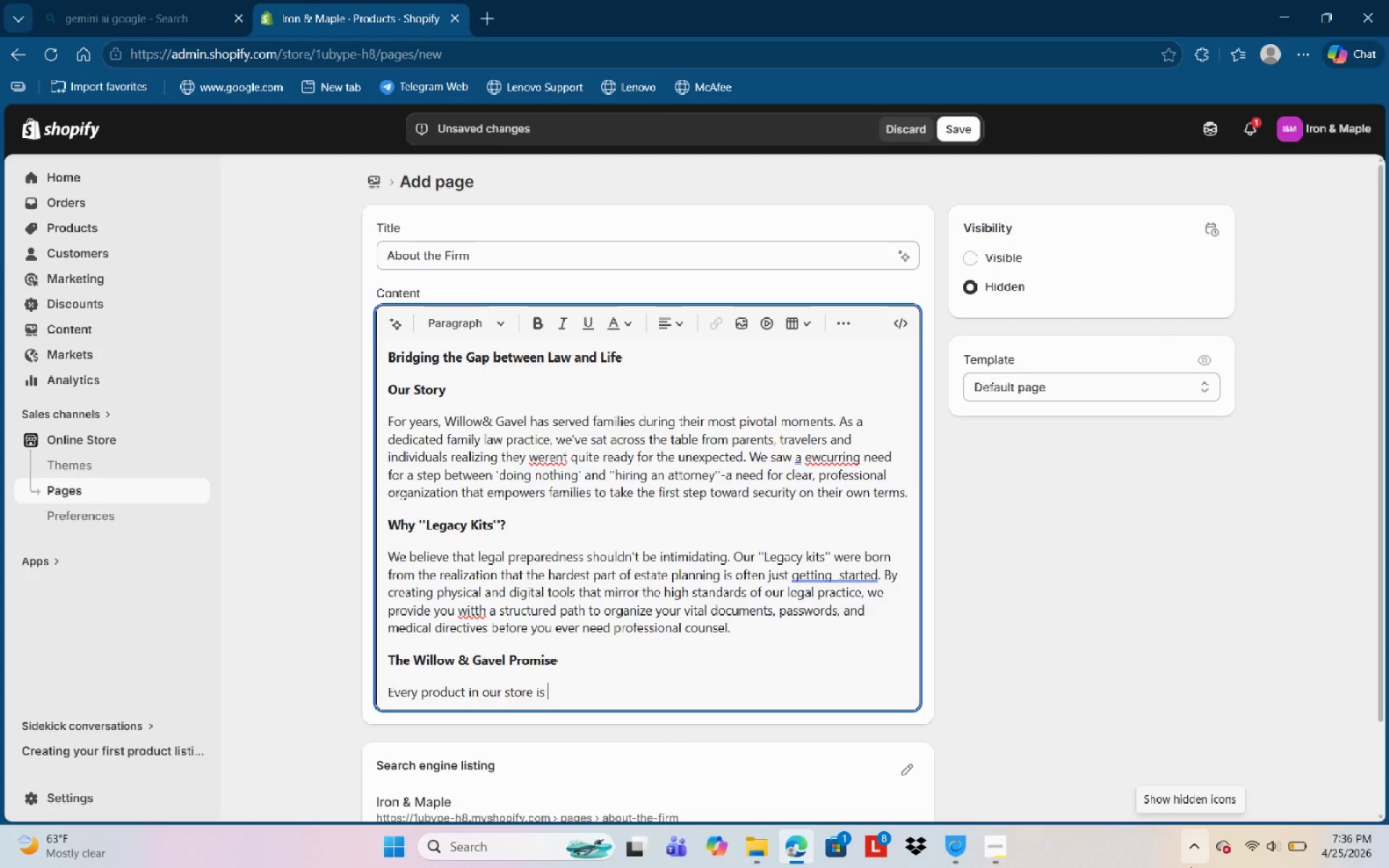 
left_click([1000, 846])